 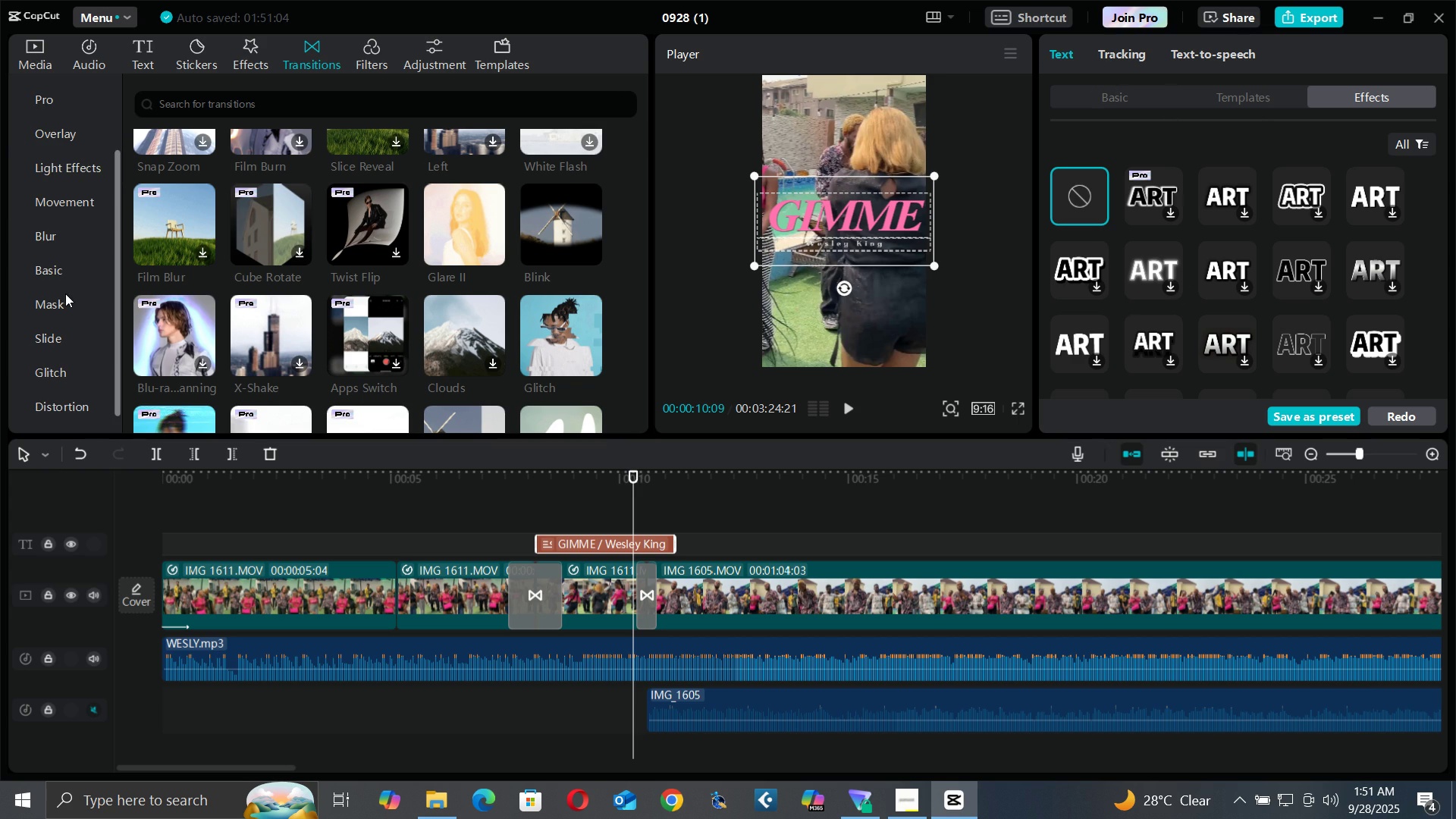 
scroll: coordinate [49, 349], scroll_direction: down, amount: 1.0
 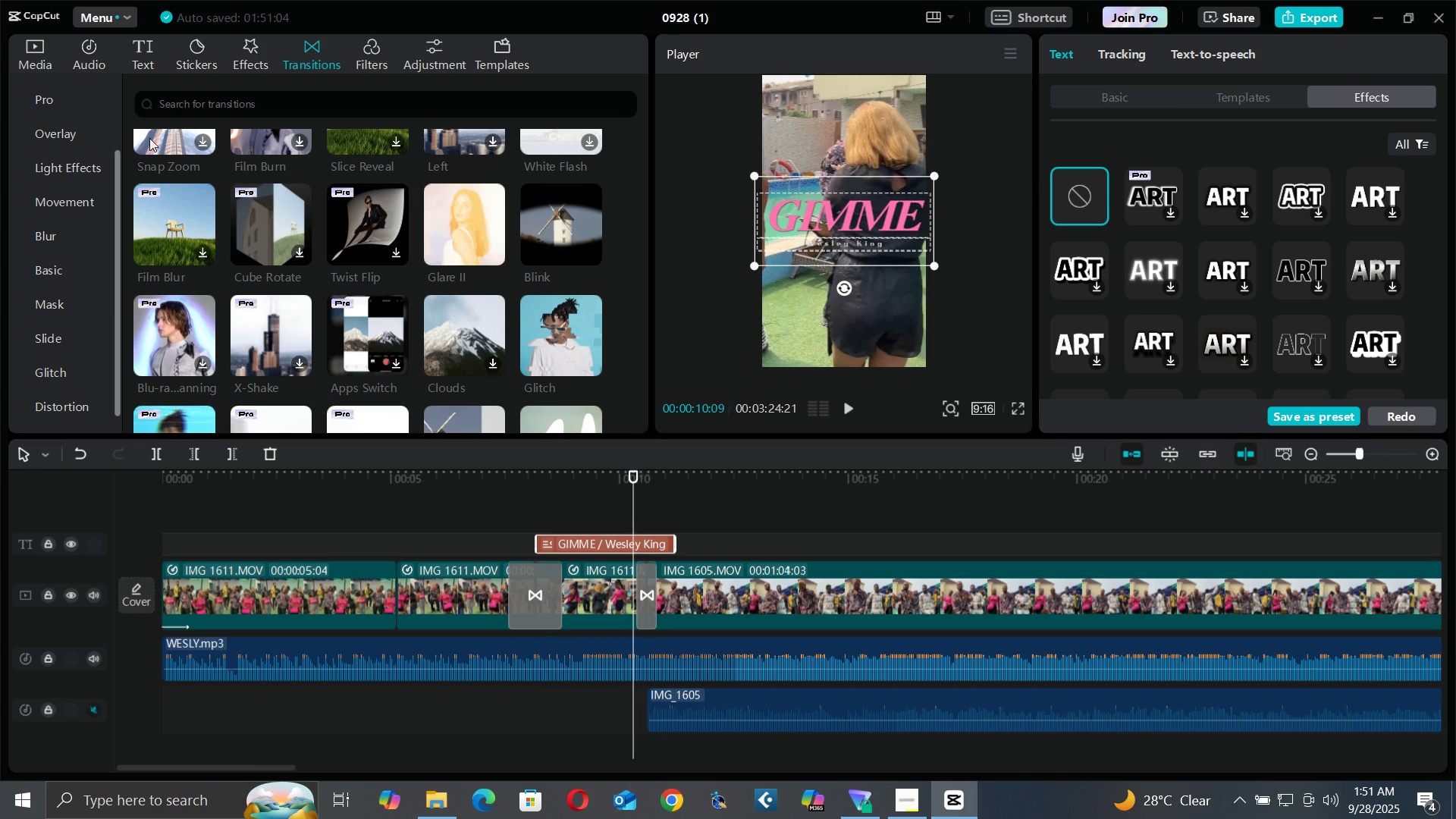 
wait(5.24)
 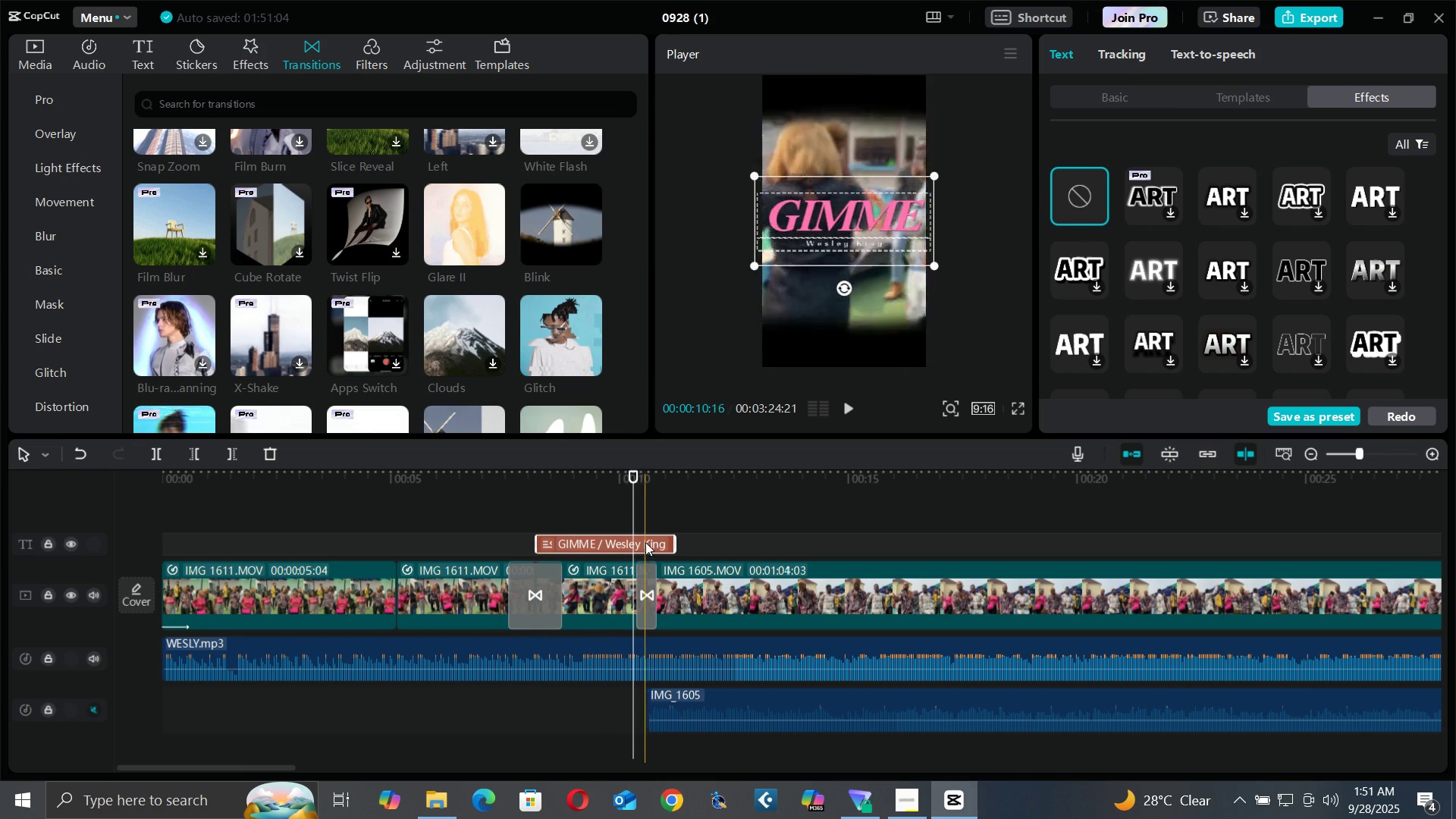 
mouse_move([137, 68])
 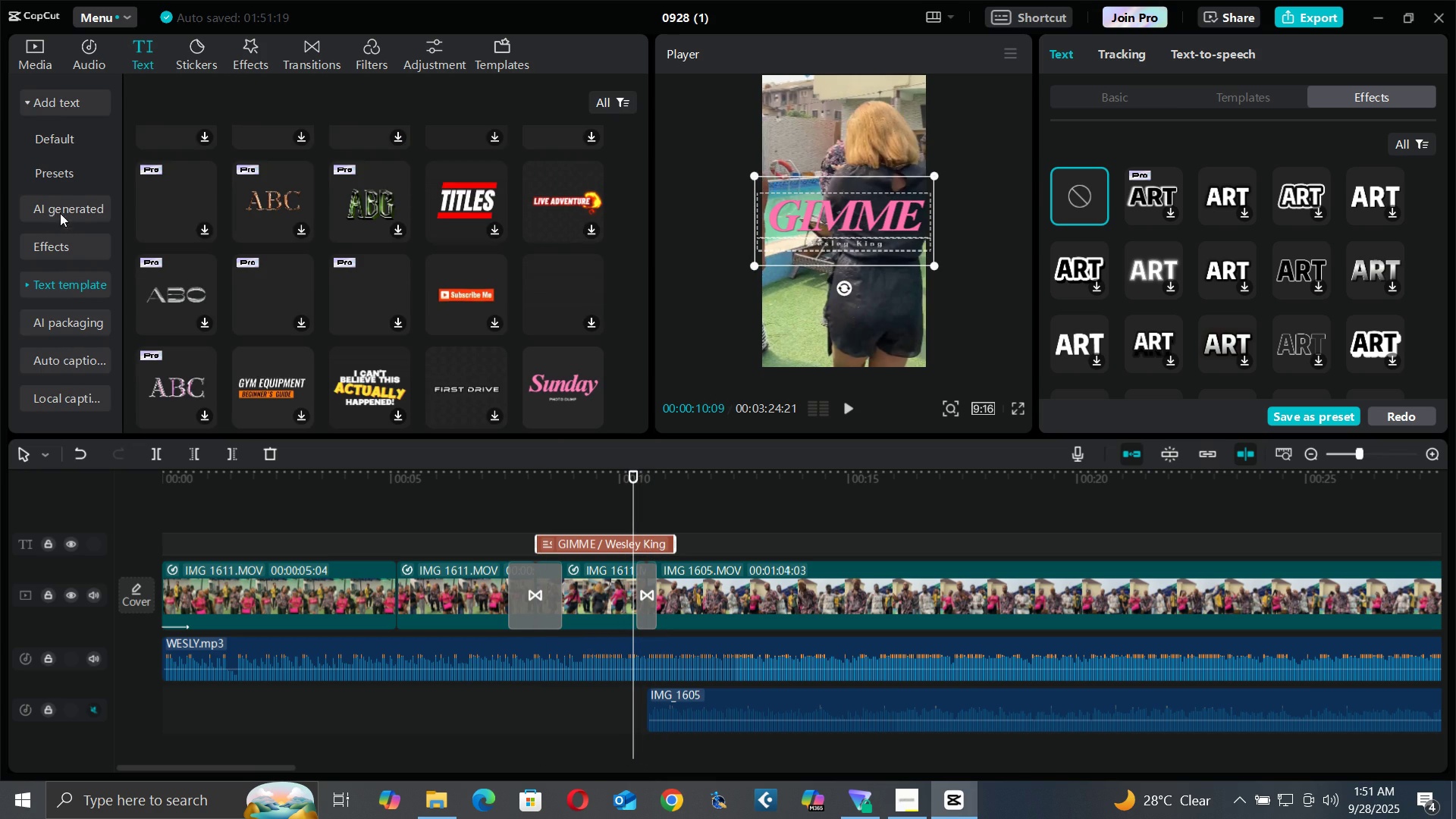 
scroll: coordinate [111, 323], scroll_direction: down, amount: 3.0
 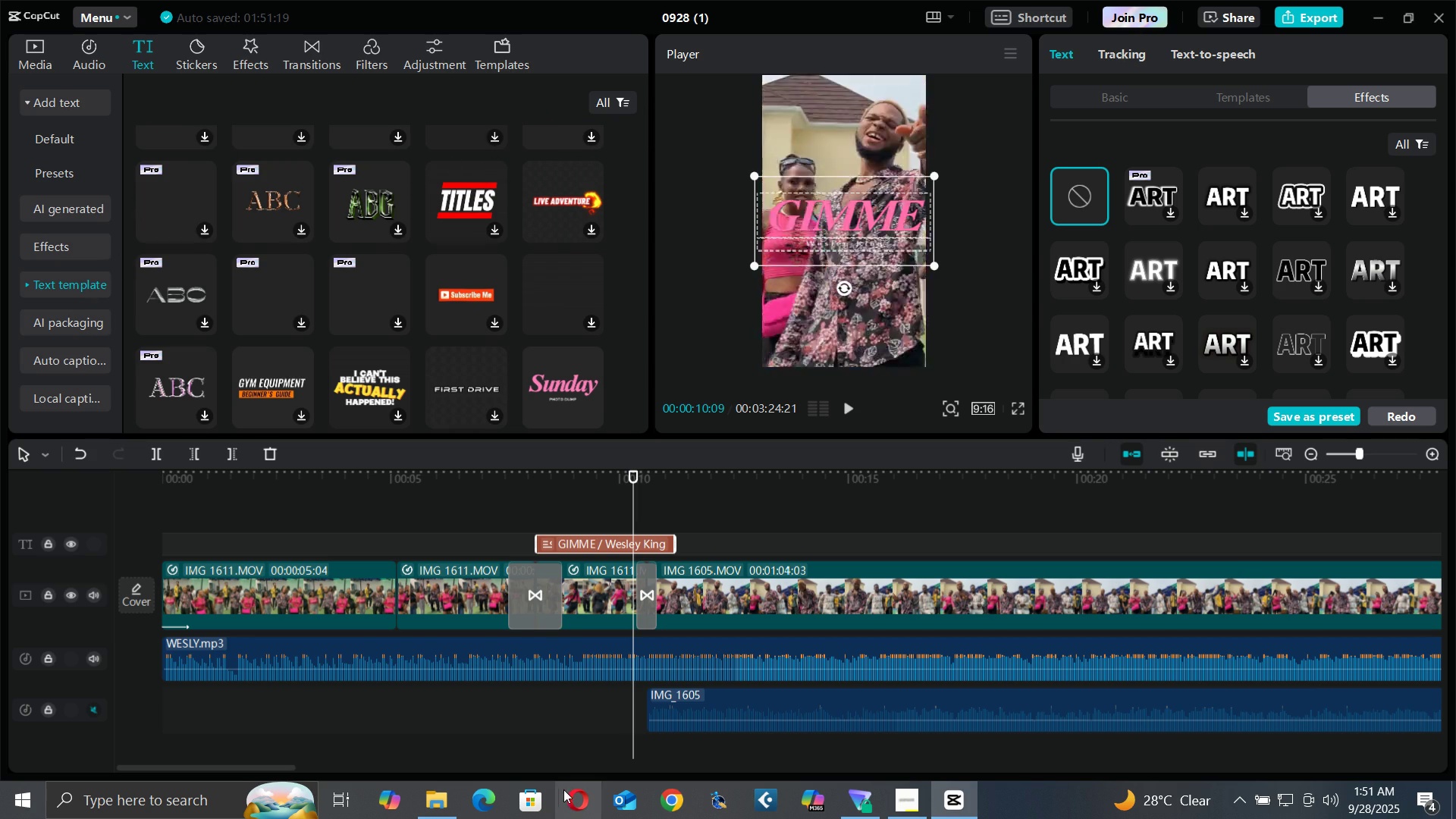 
wait(8.25)
 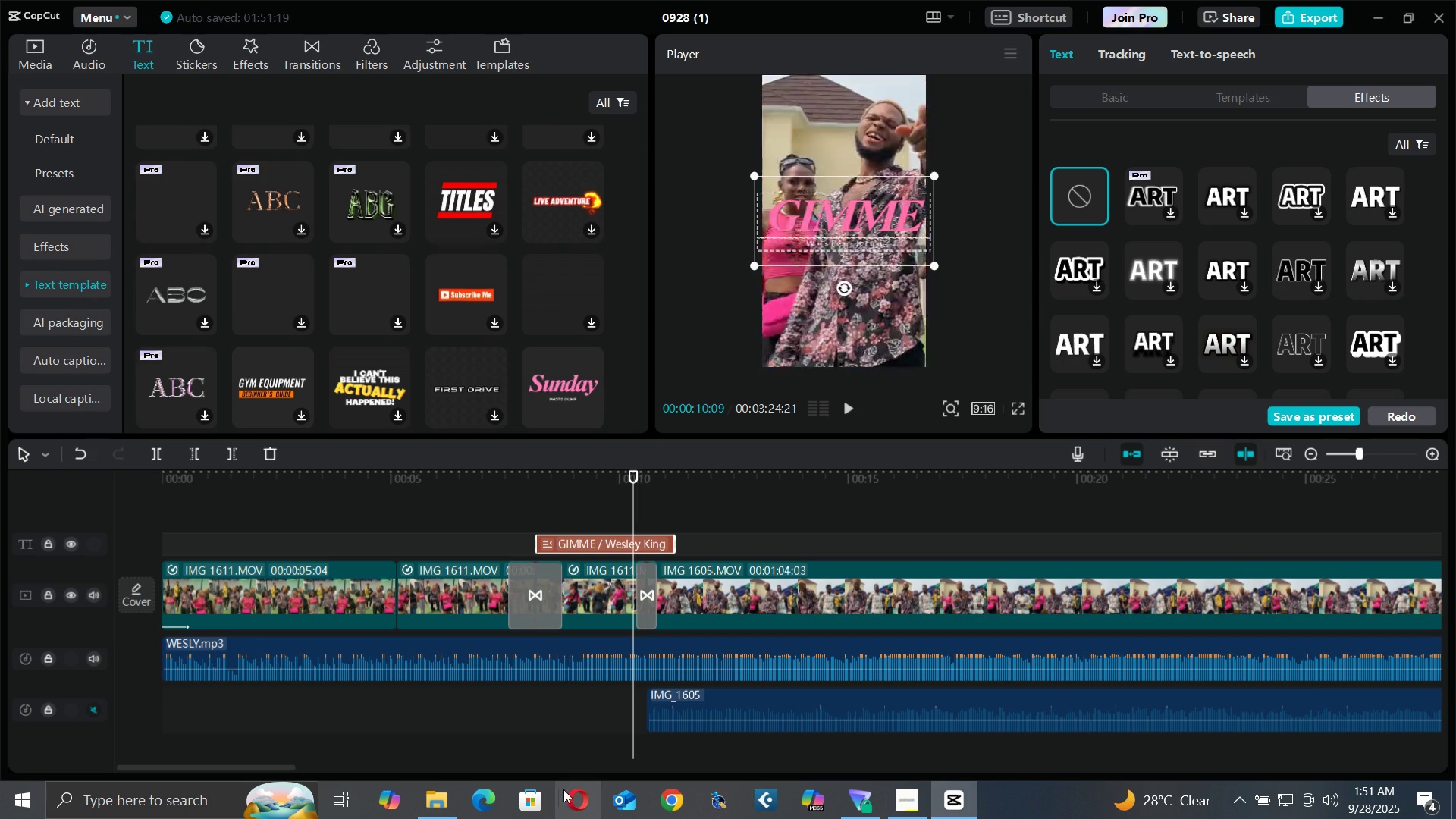 
left_click([620, 537])
 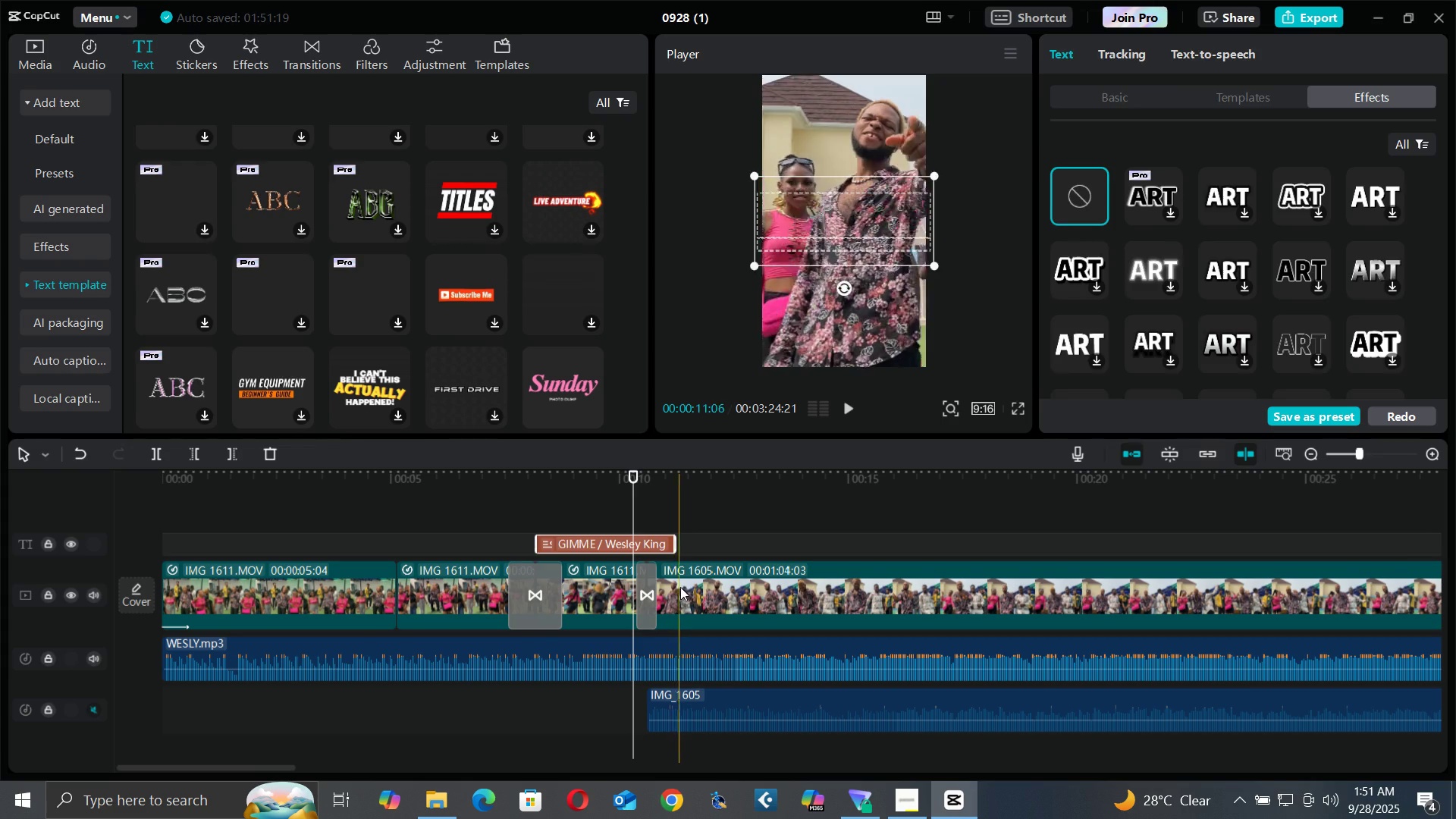 
left_click([682, 588])
 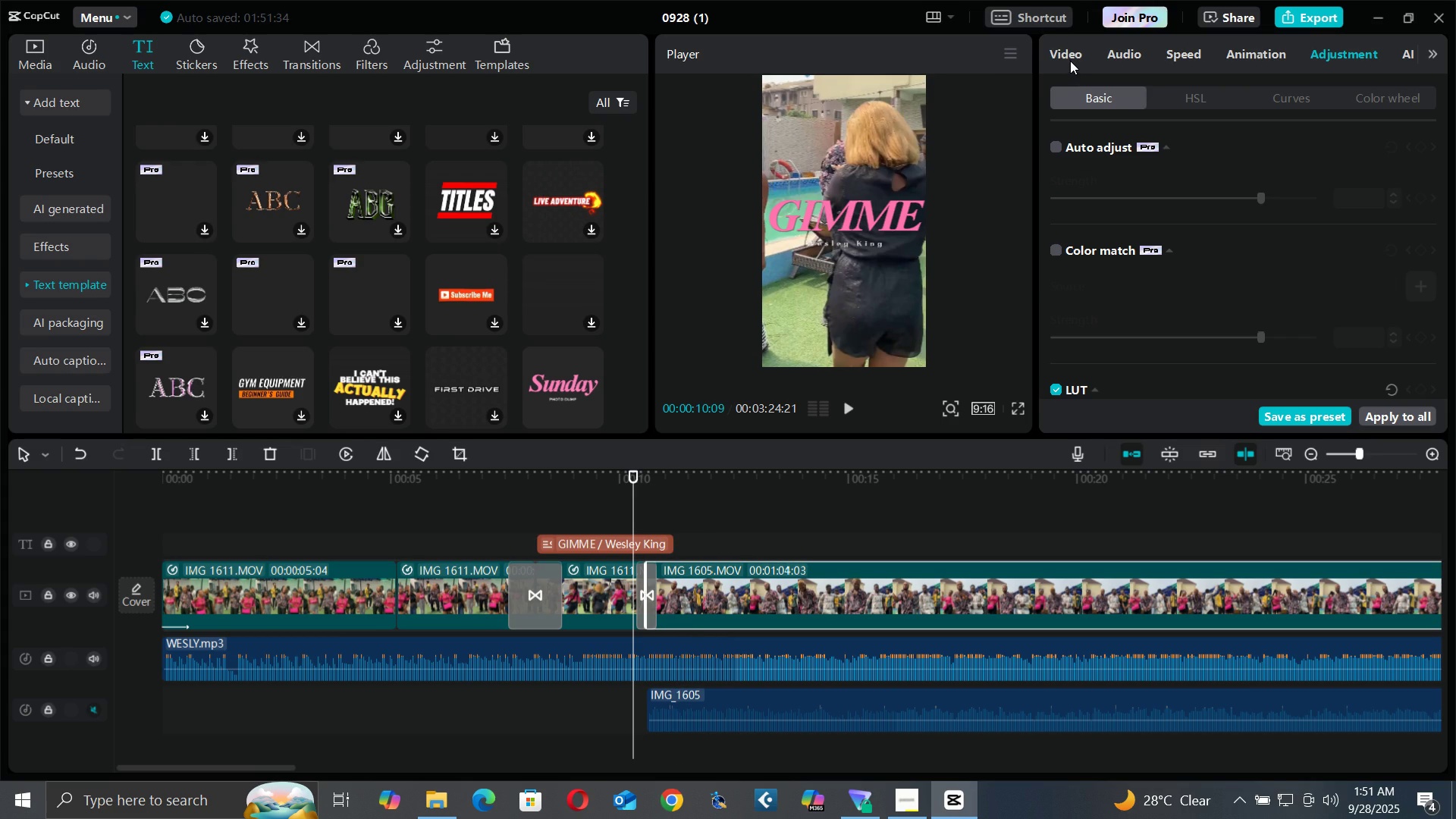 
double_click([1068, 57])
 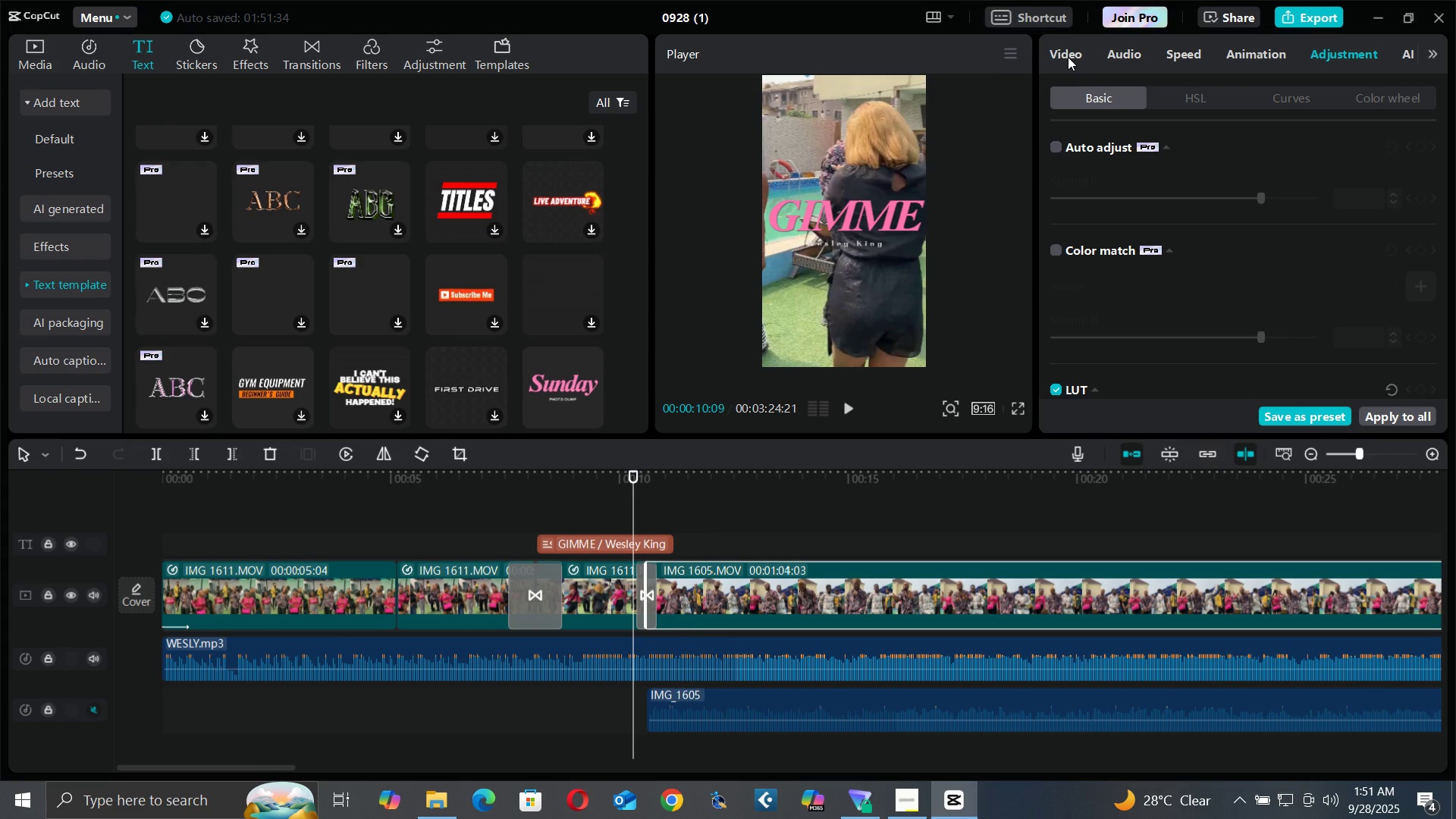 
triple_click([1068, 57])
 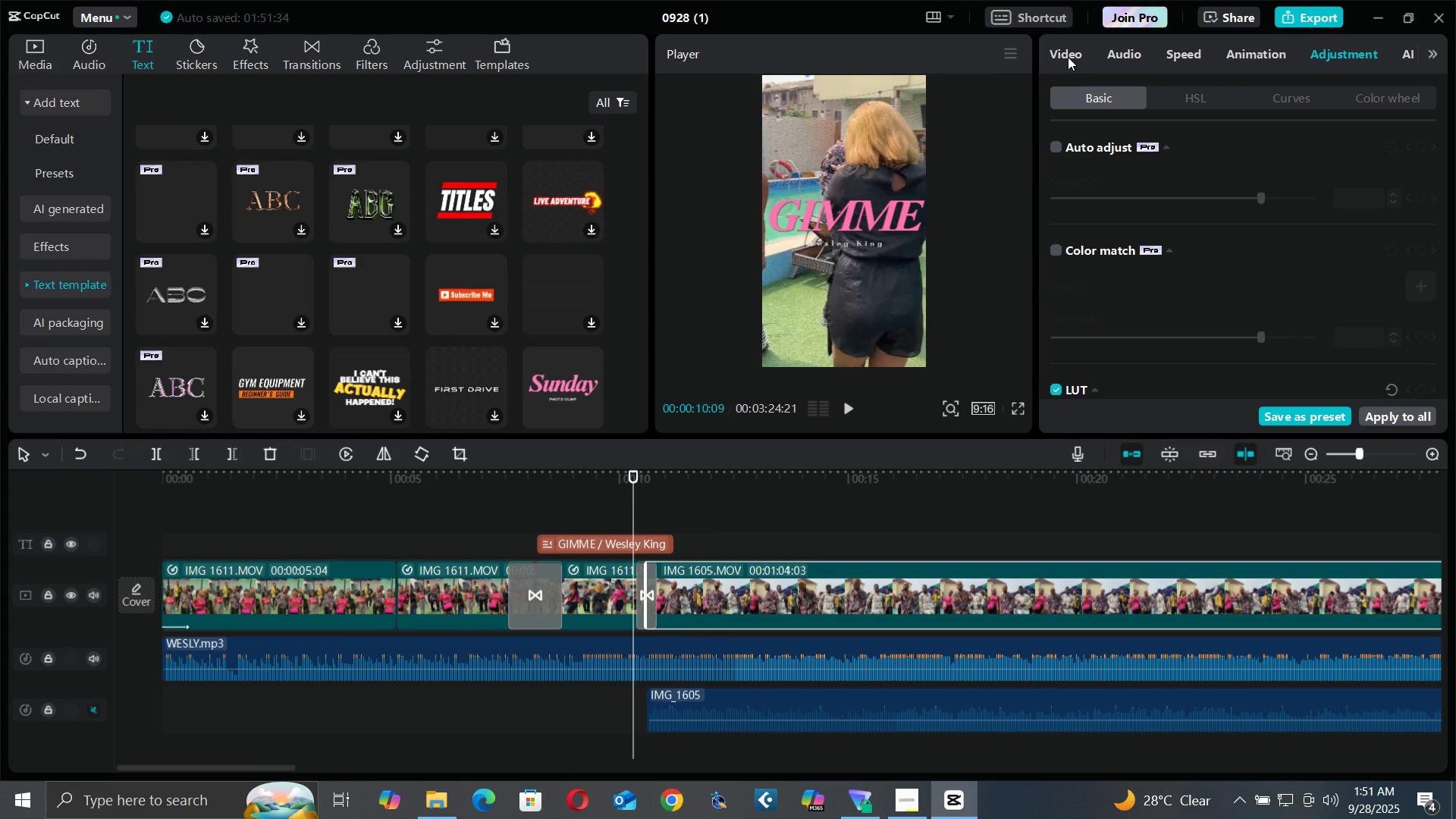 
triple_click([1068, 57])
 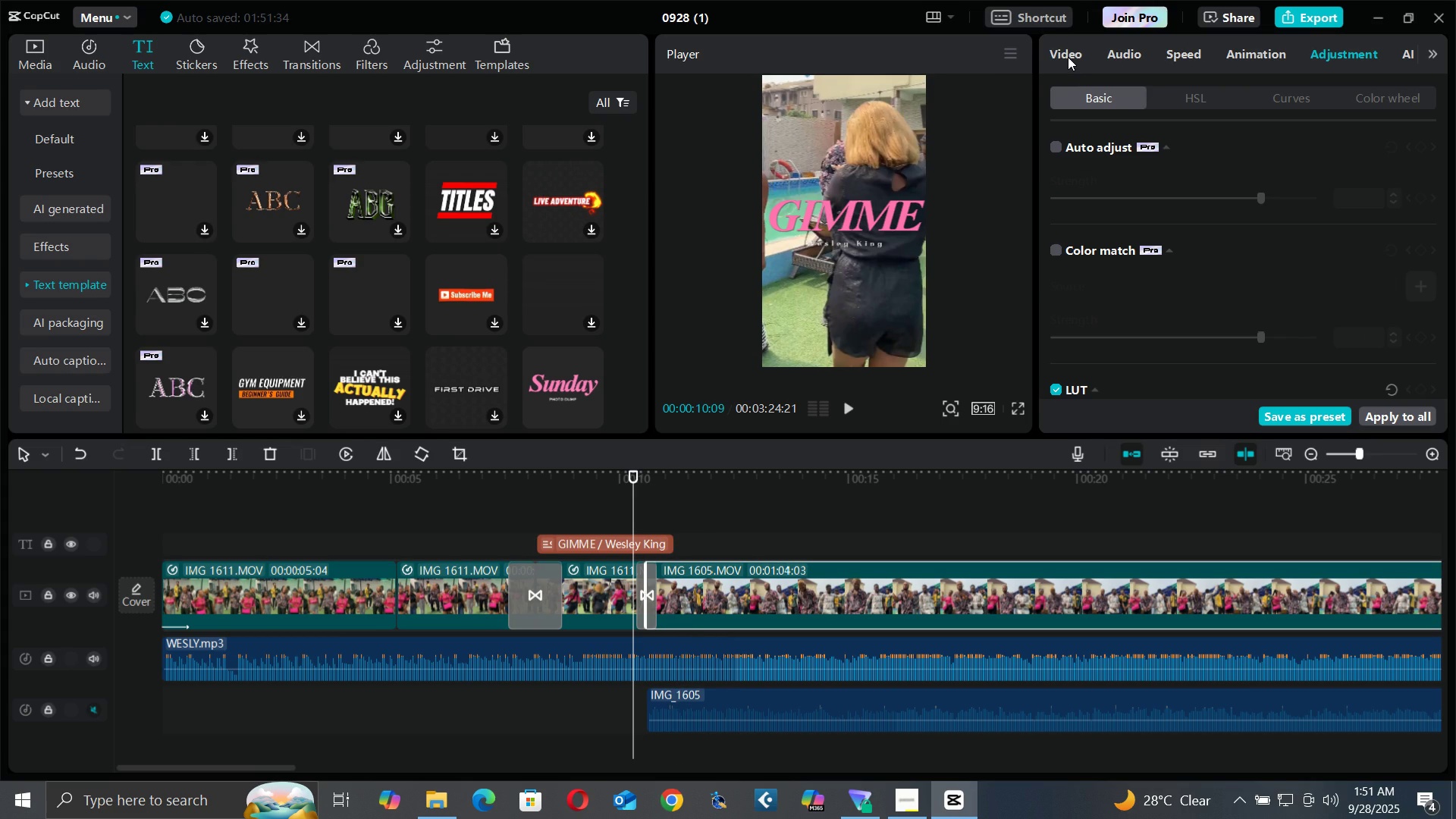 
double_click([1068, 57])
 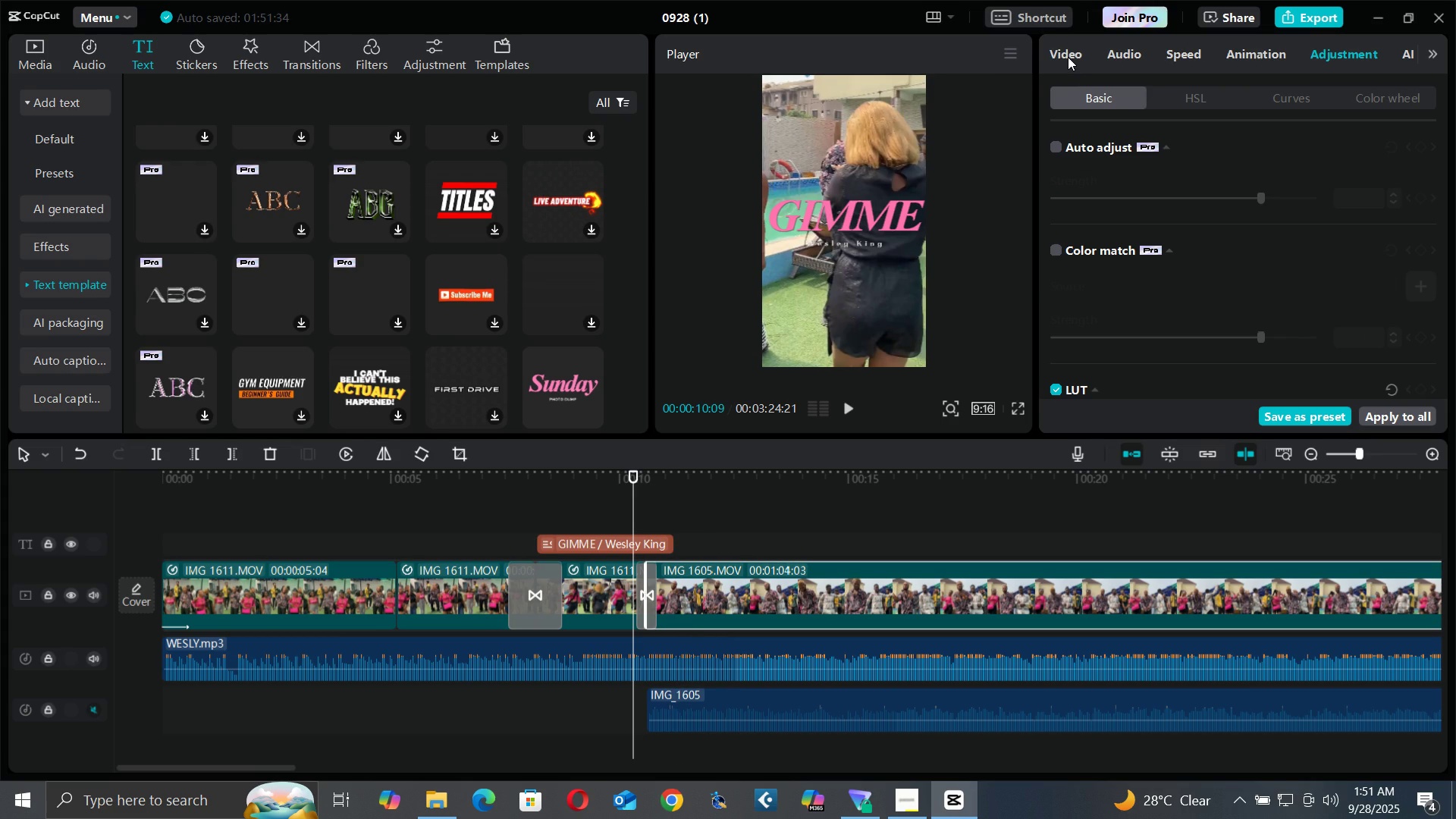 
triple_click([1068, 57])
 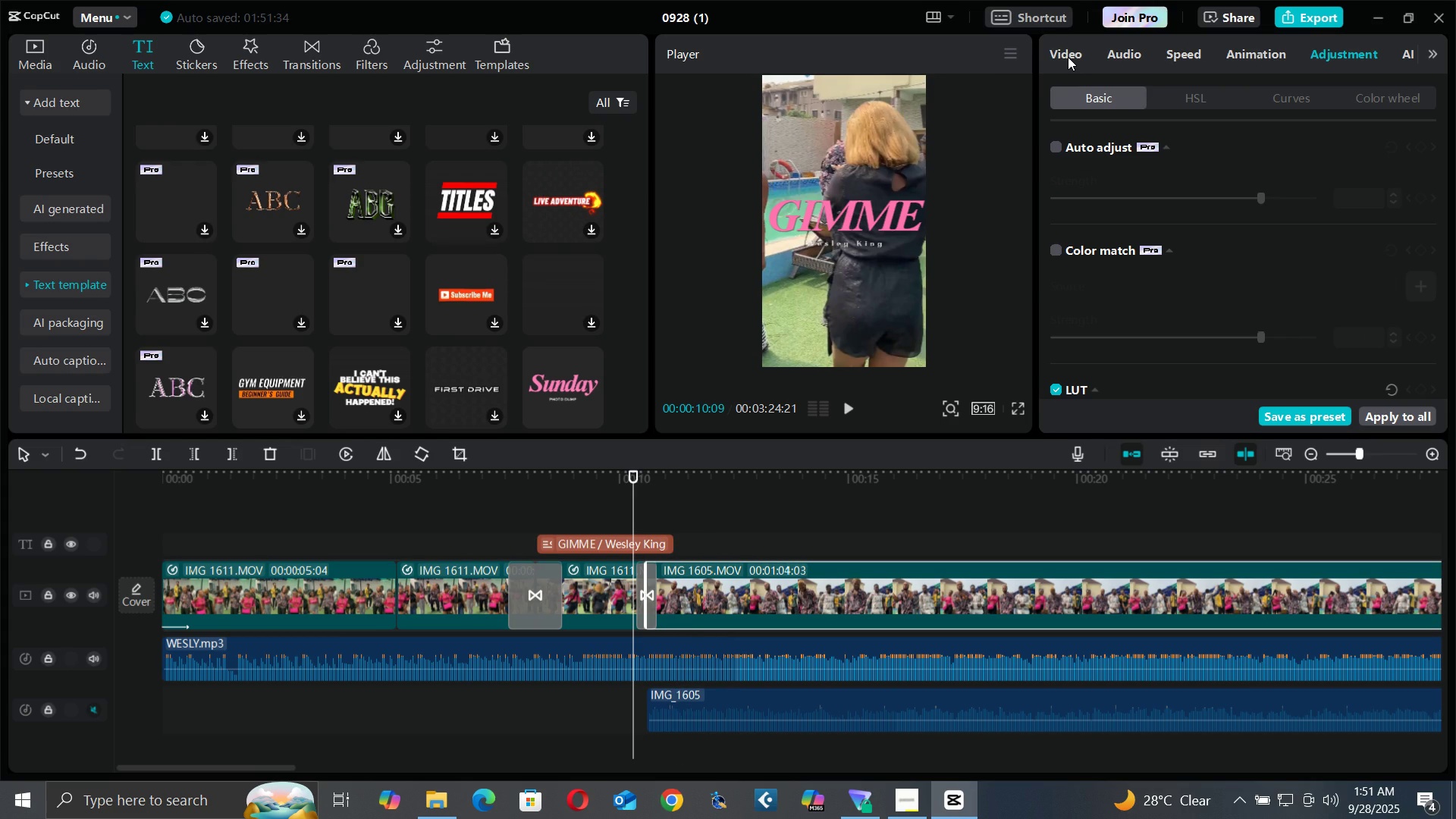 
triple_click([1068, 57])
 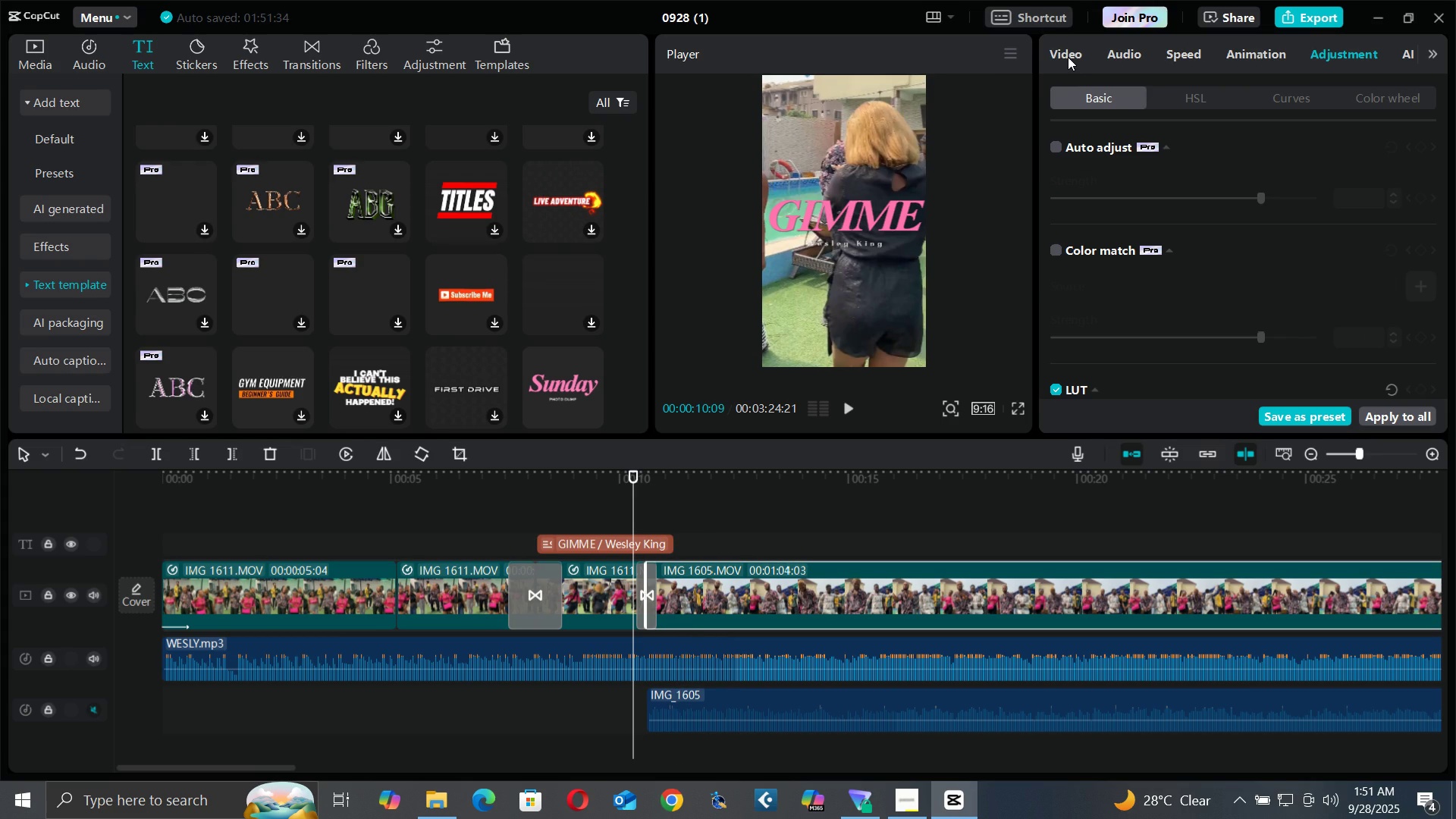 
triple_click([1068, 57])
 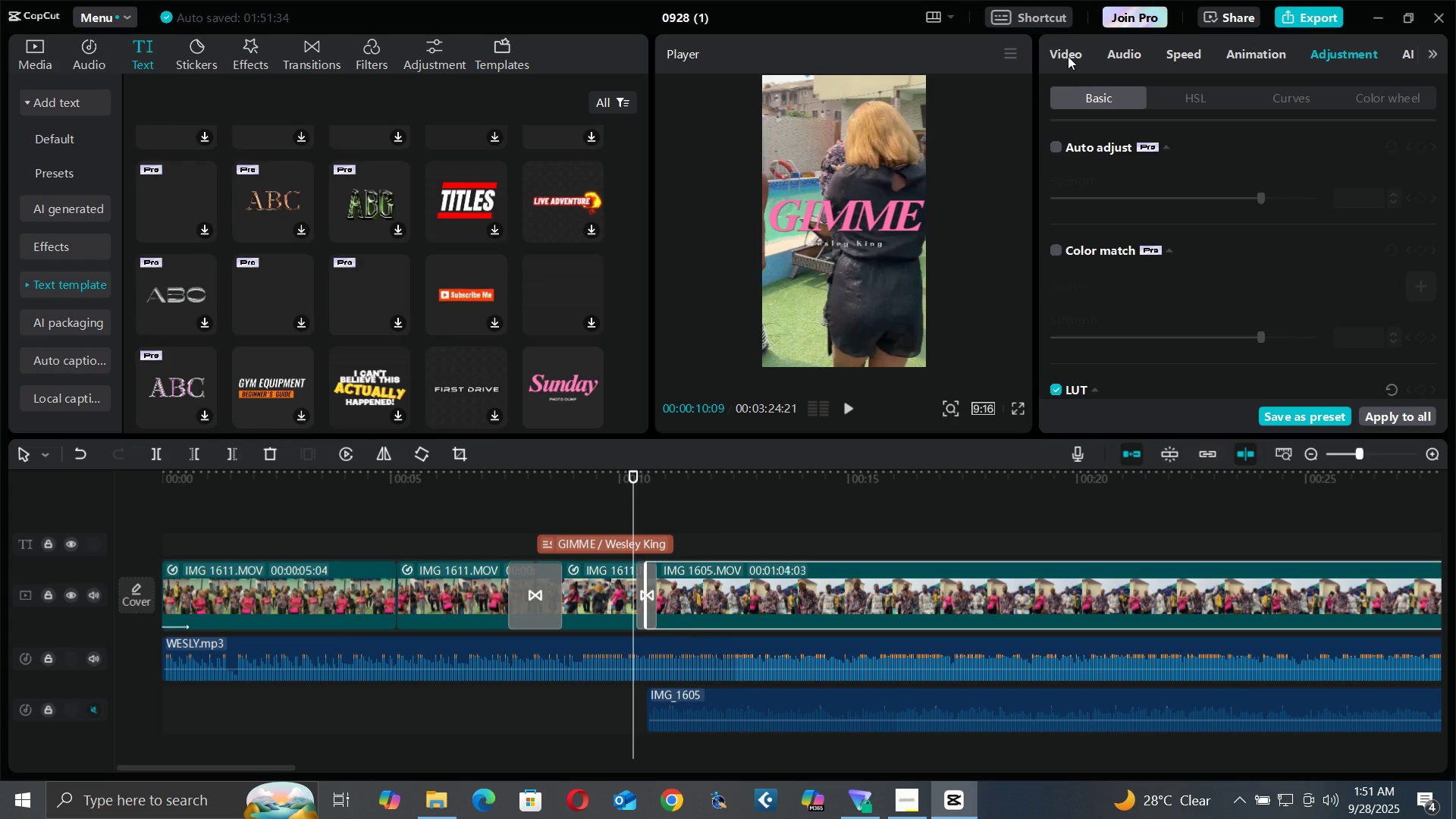 
triple_click([1068, 57])
 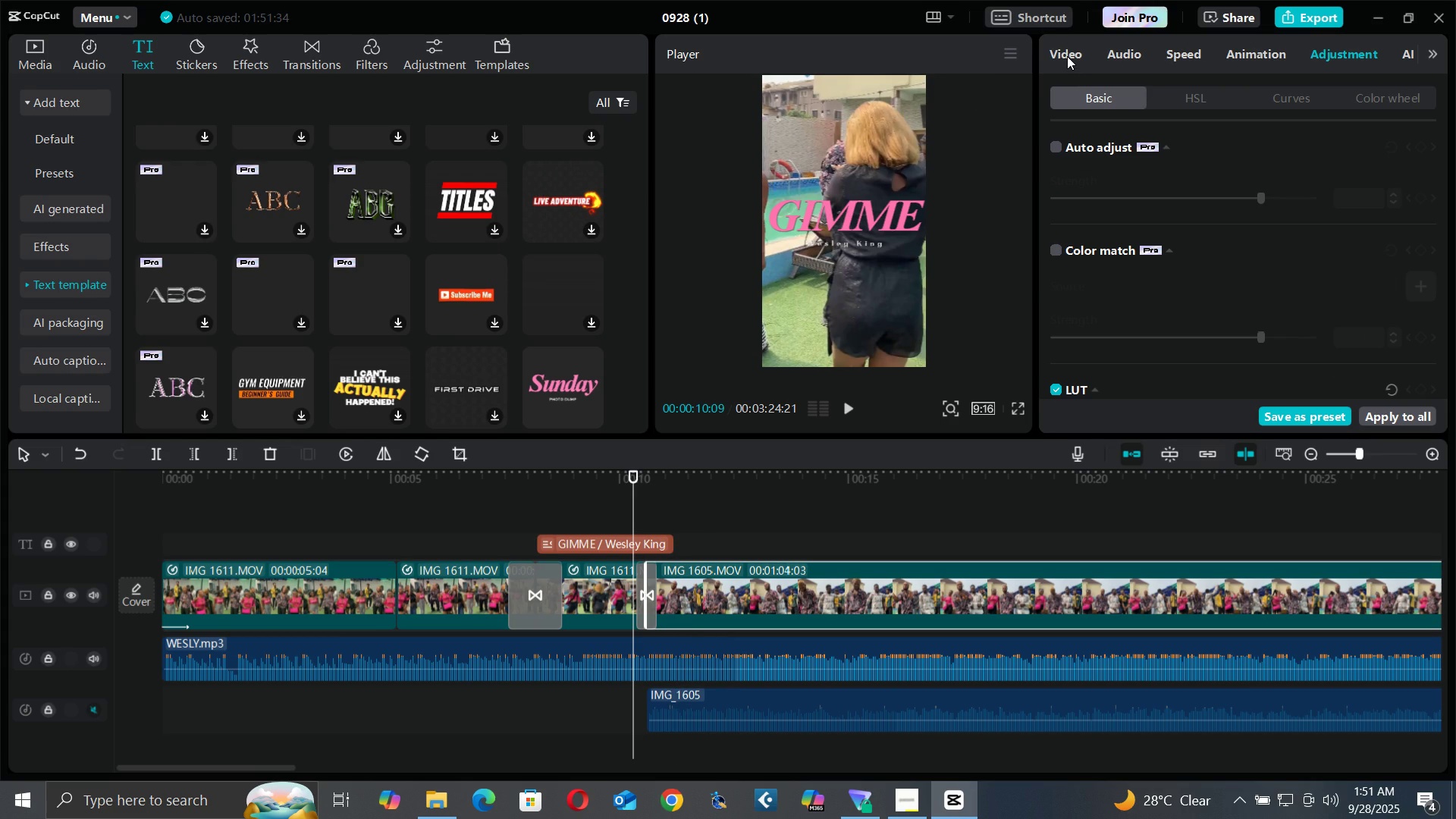 
triple_click([1068, 56])
 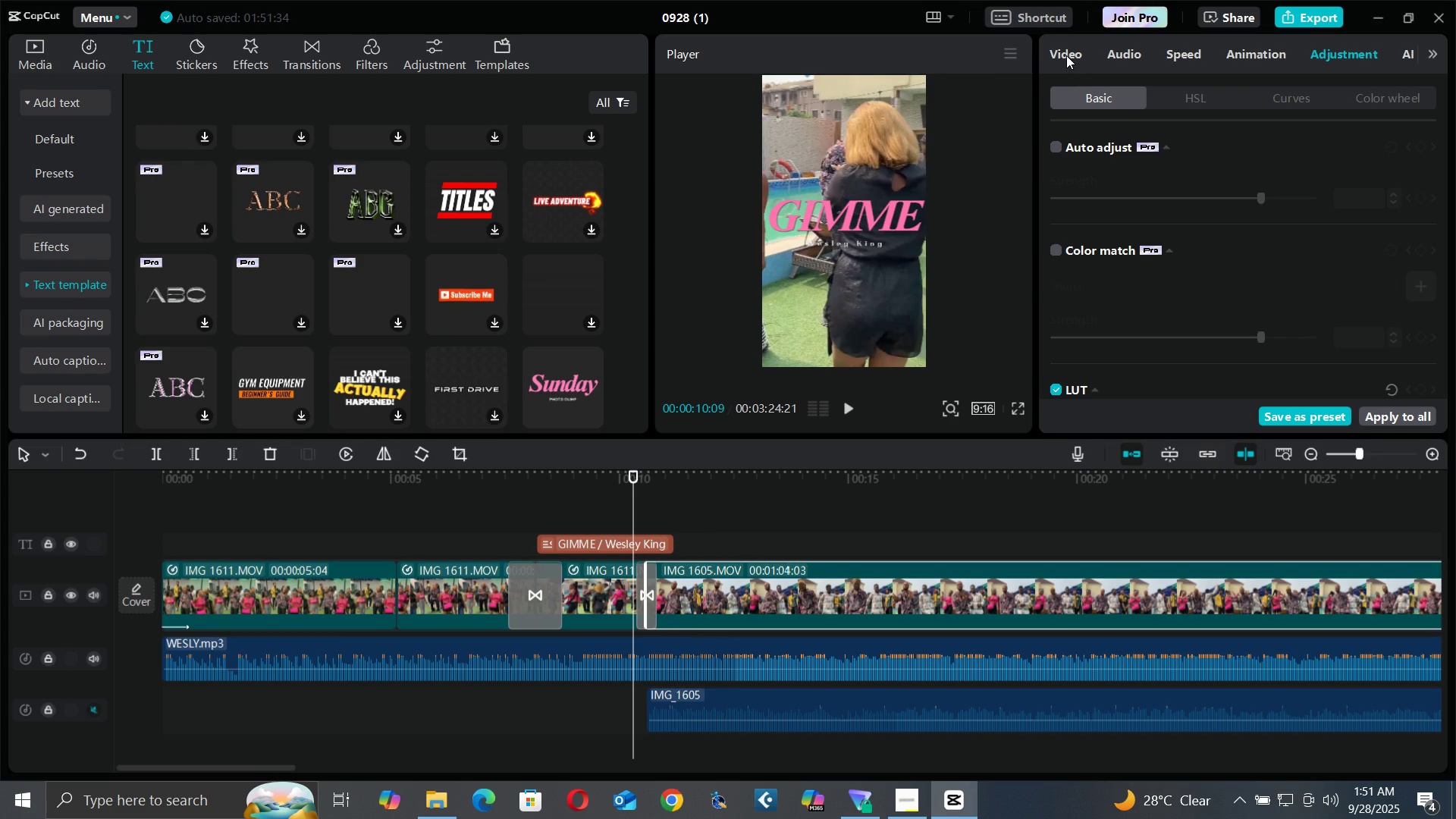 
triple_click([1066, 55])
 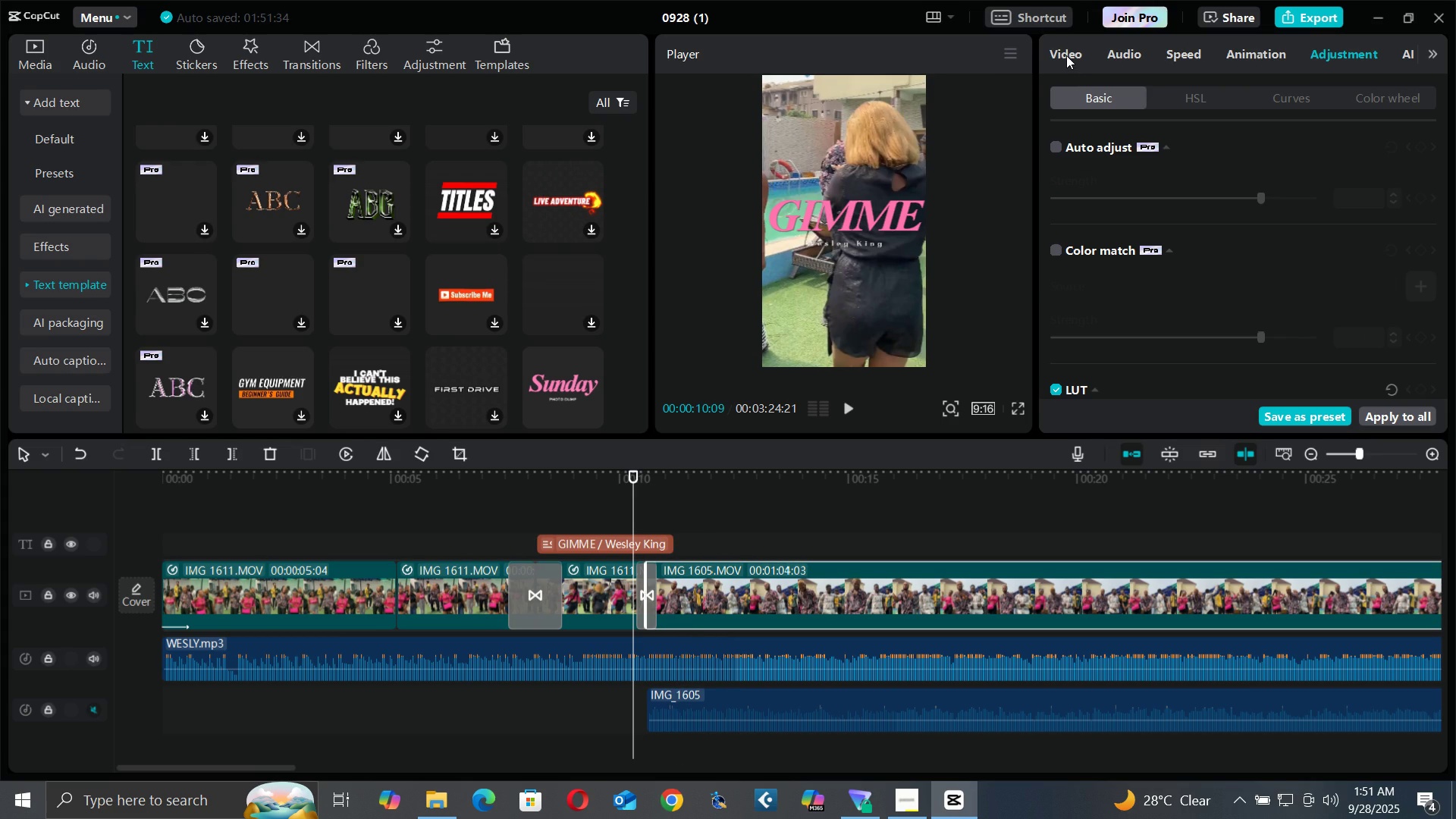 
triple_click([1066, 55])
 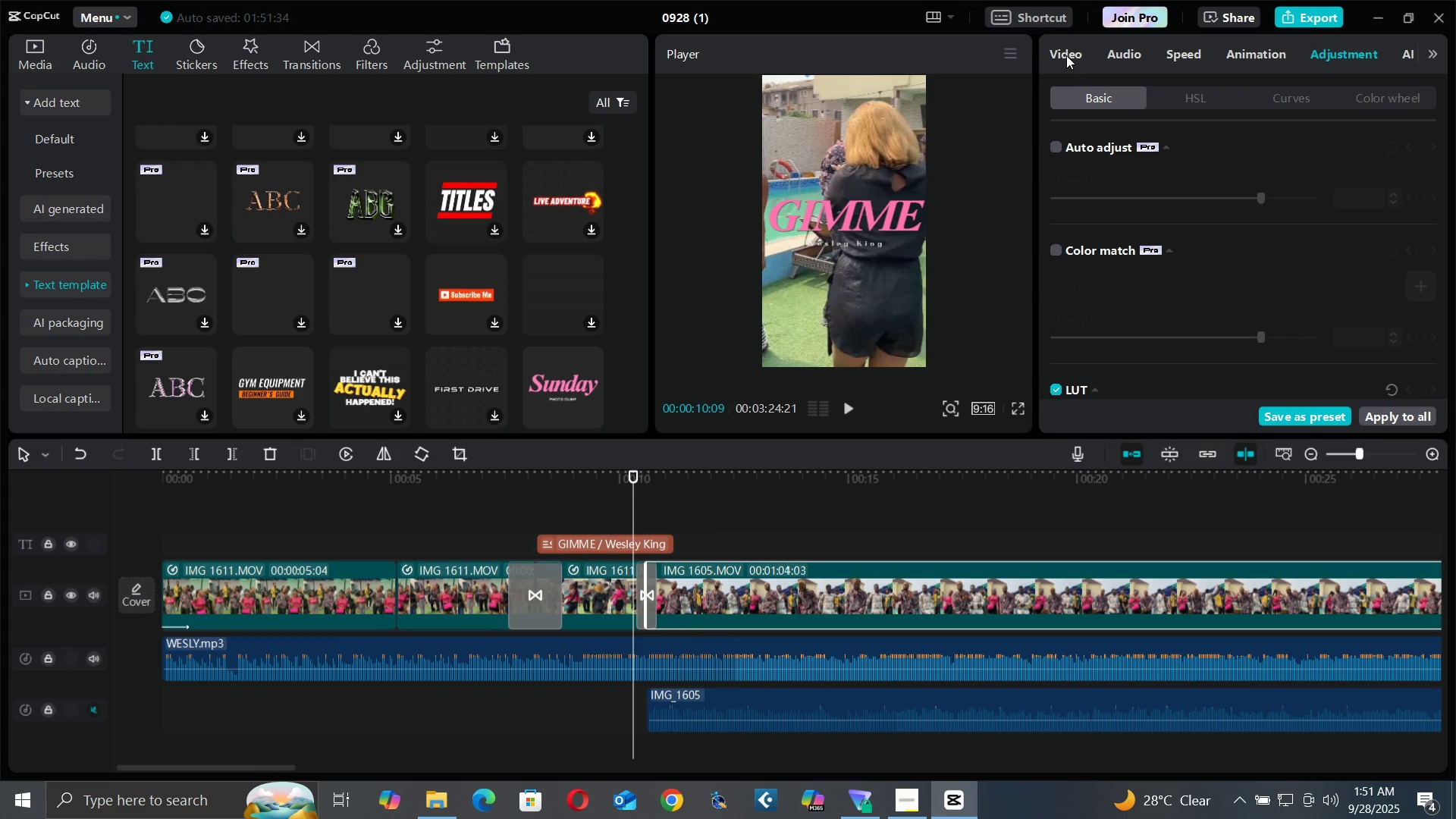 
triple_click([1066, 55])
 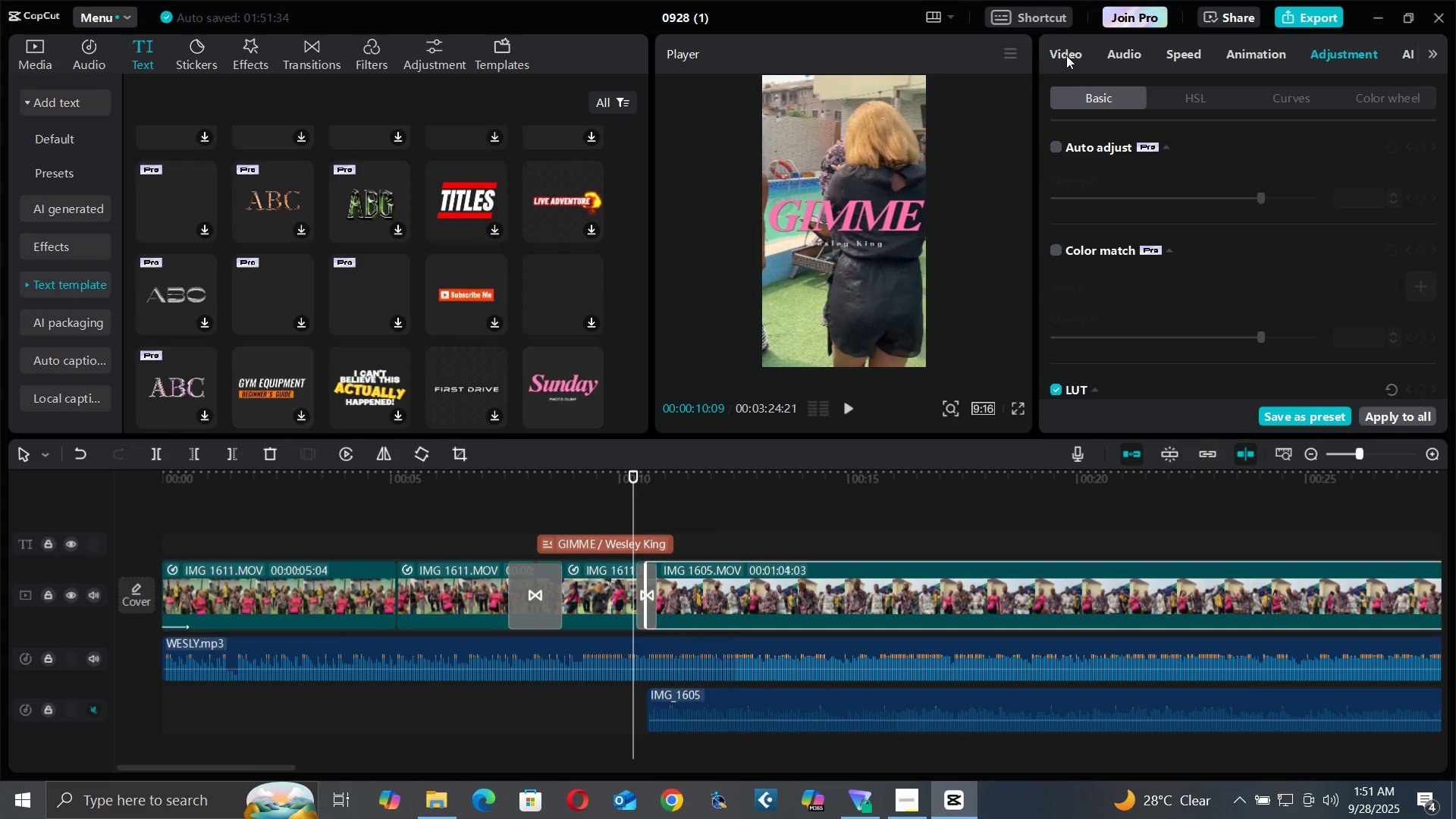 
triple_click([1066, 55])
 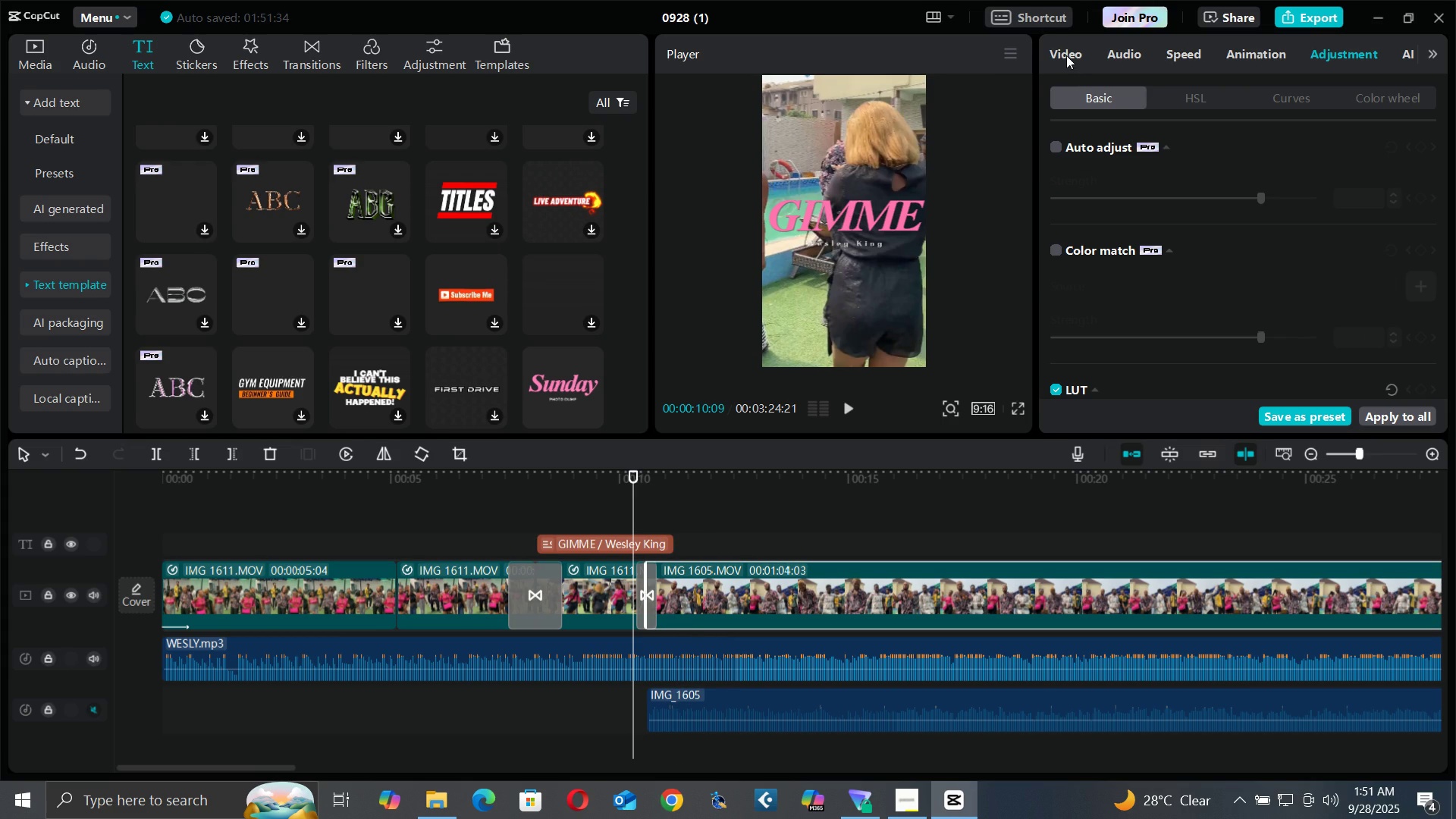 
triple_click([1066, 55])
 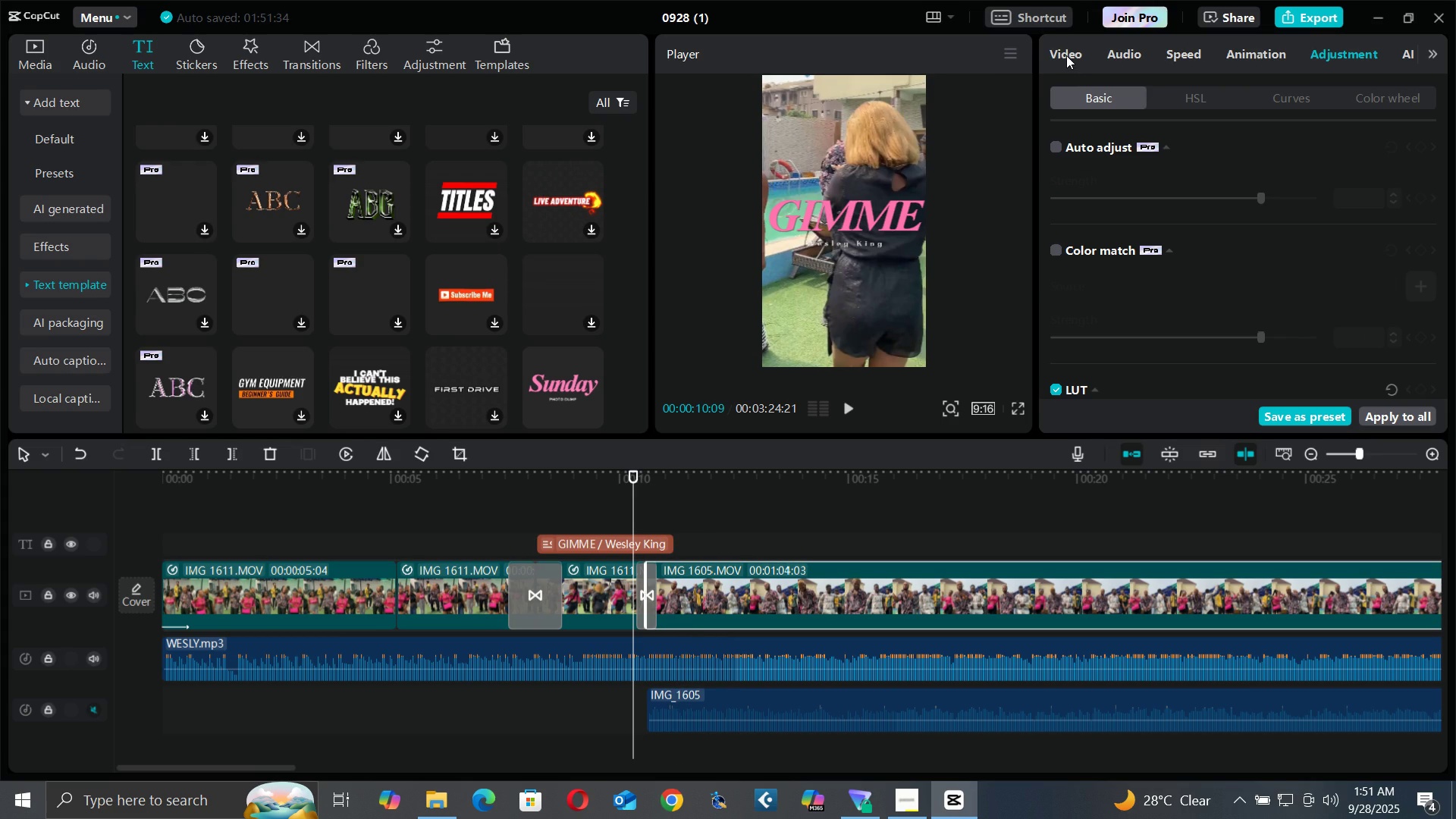 
triple_click([1066, 55])
 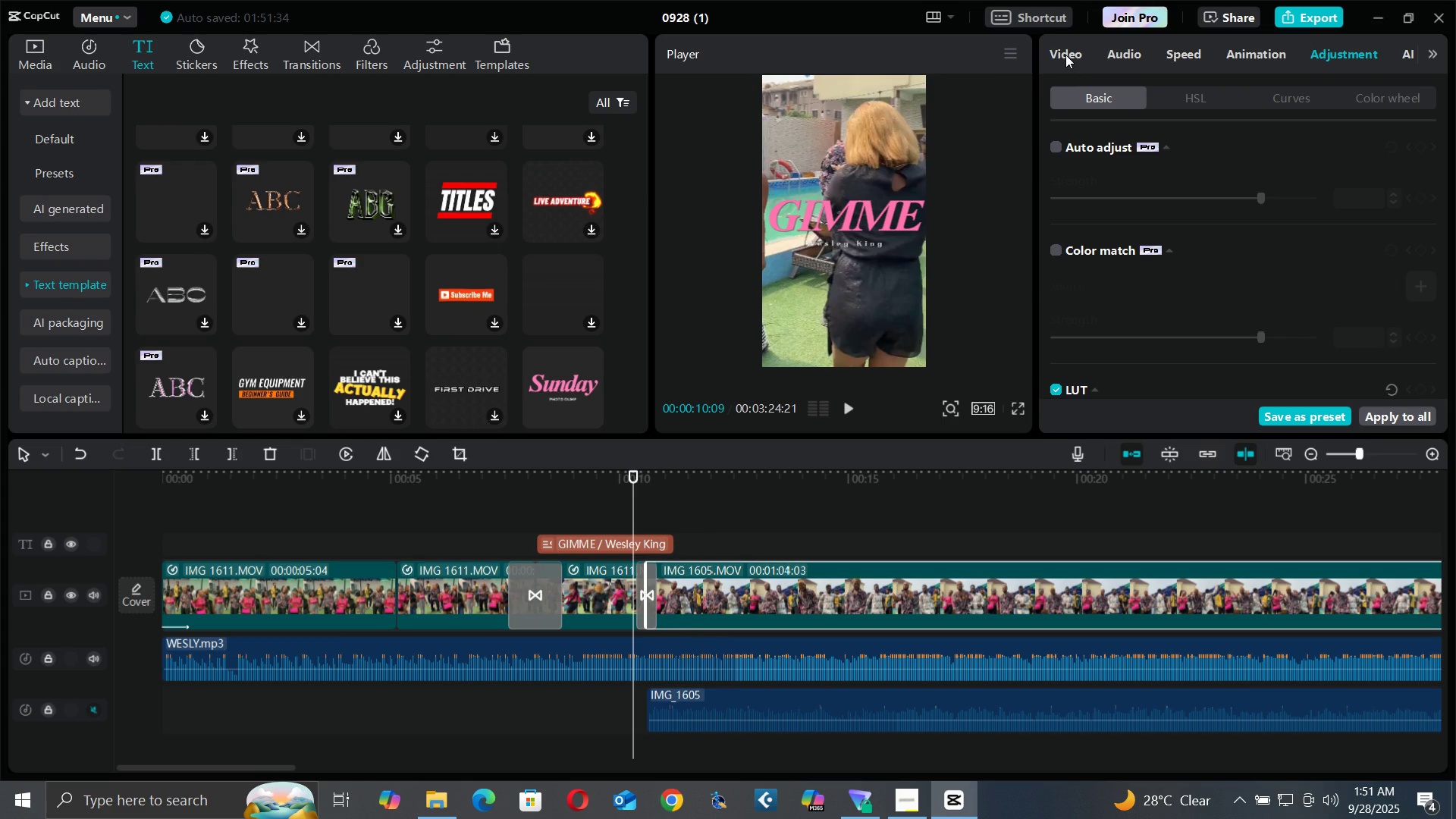 
triple_click([1065, 55])
 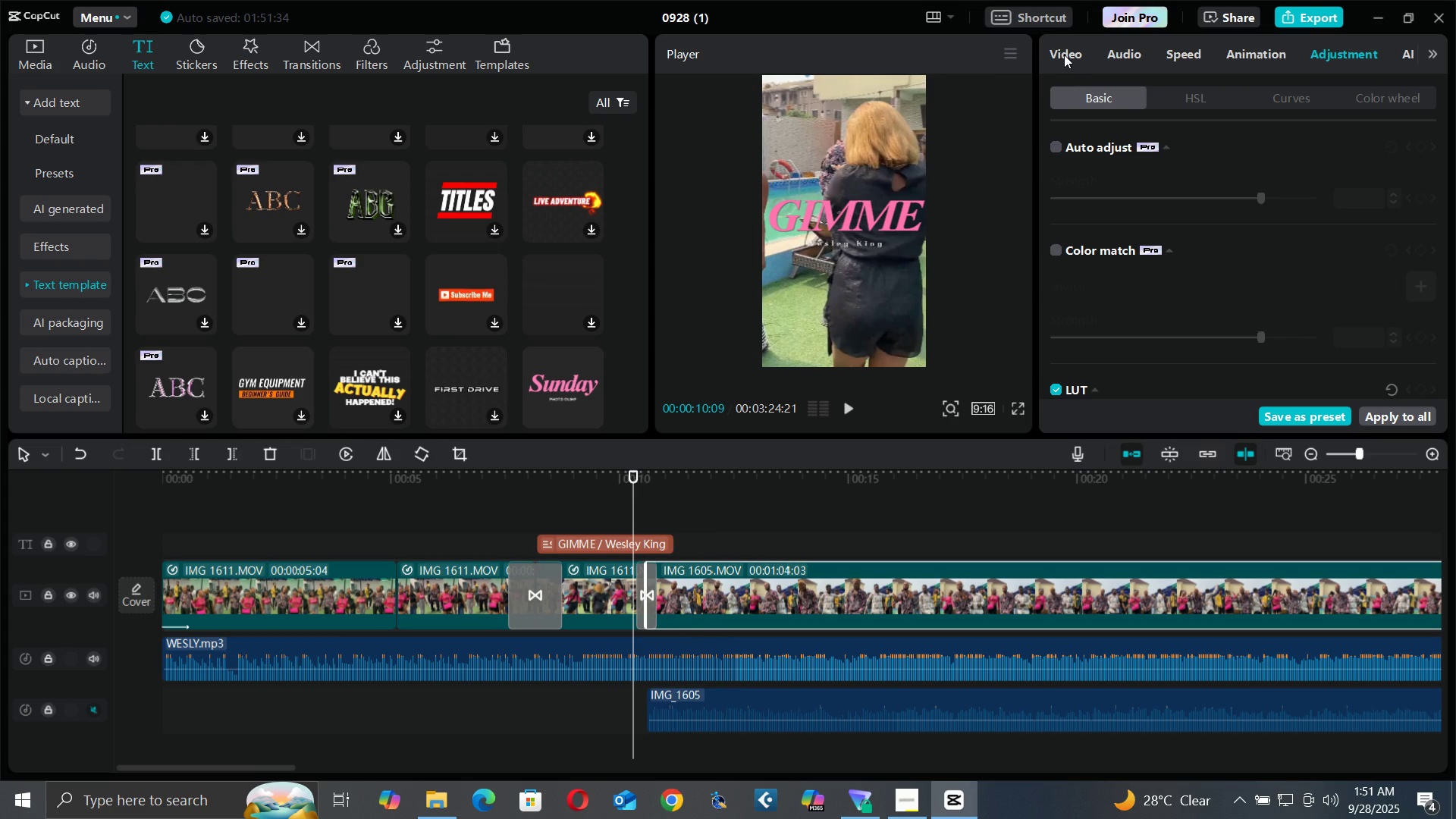 
triple_click([1065, 55])
 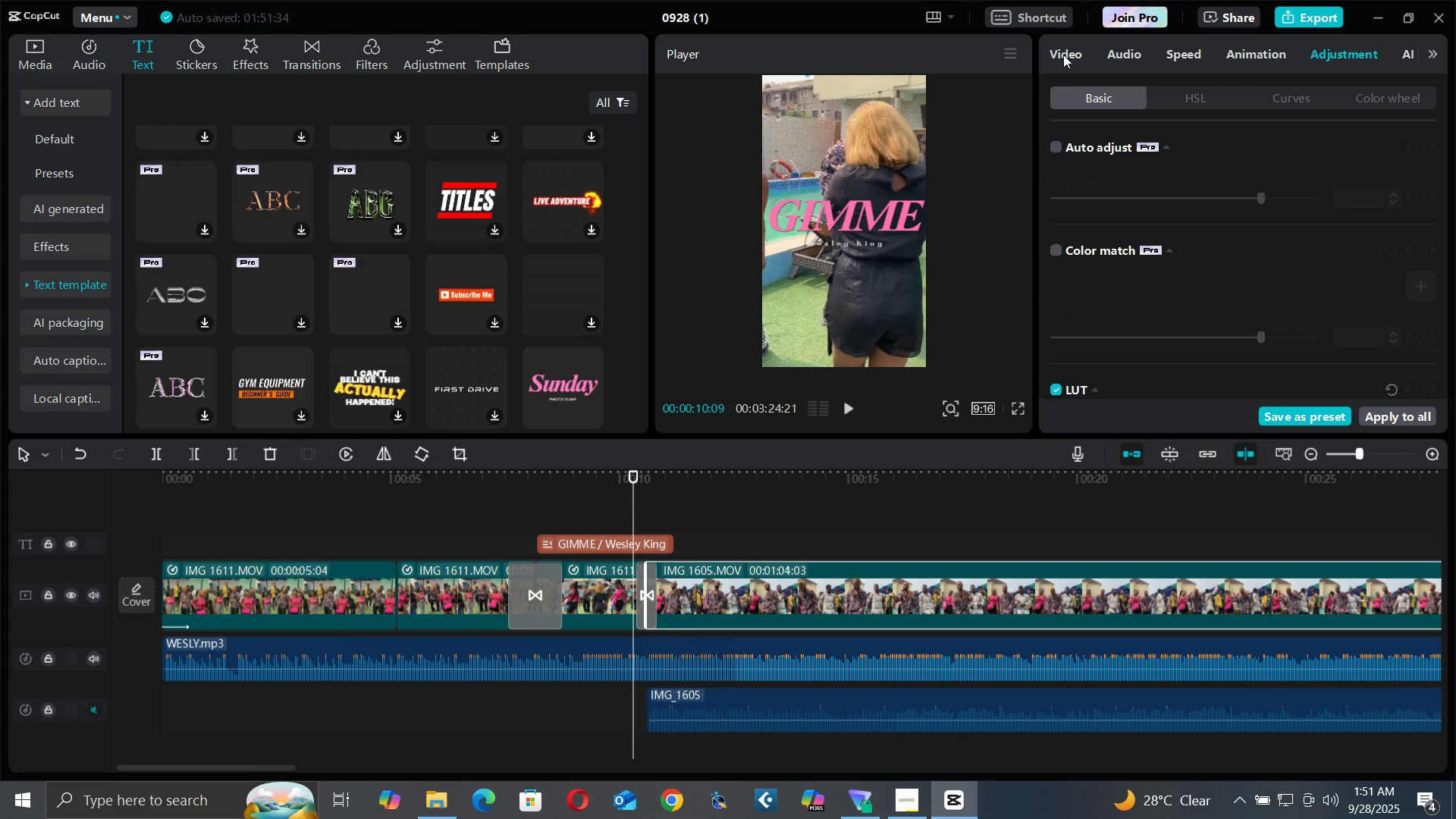 
triple_click([1064, 55])
 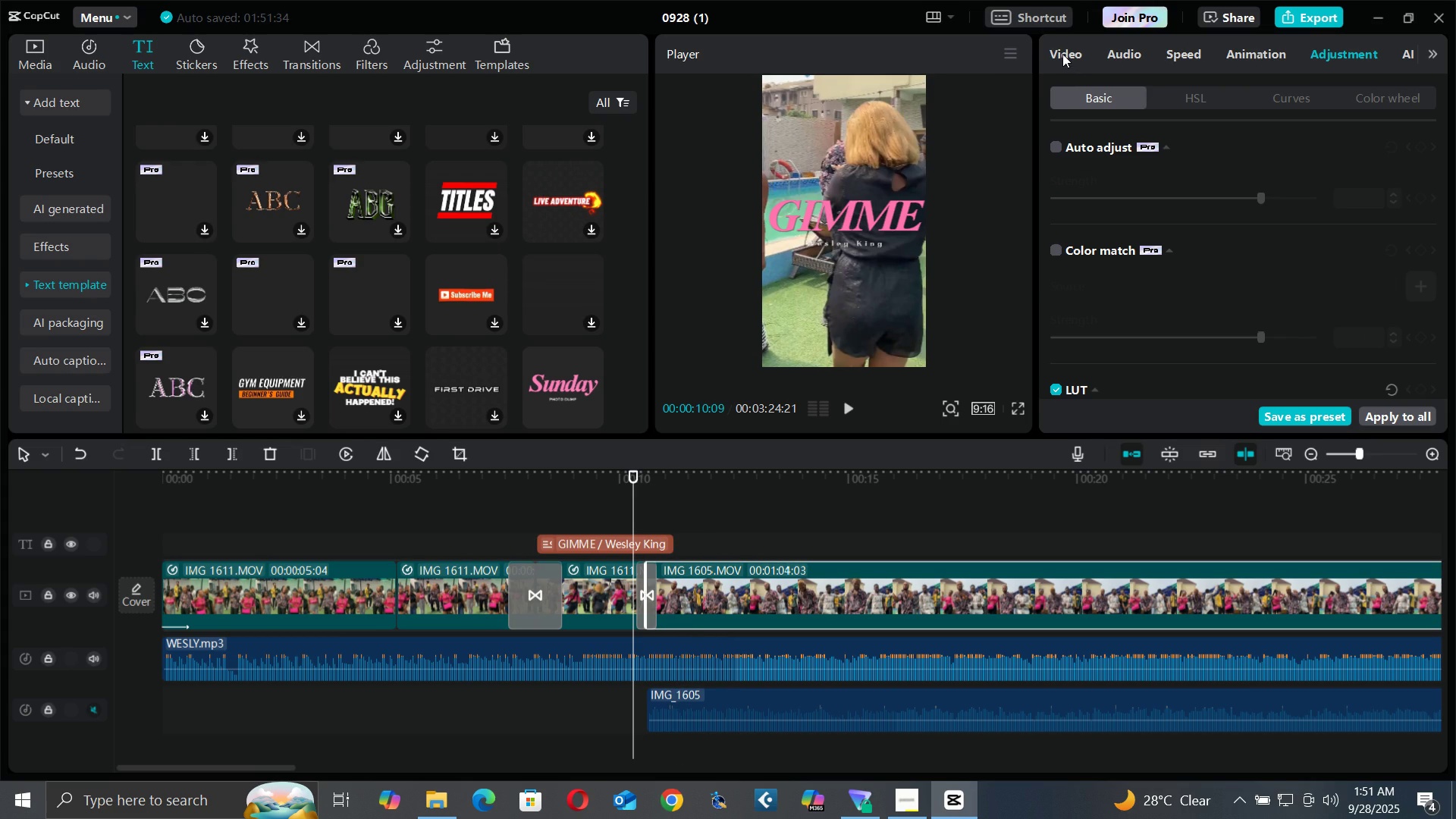 
triple_click([1062, 54])
 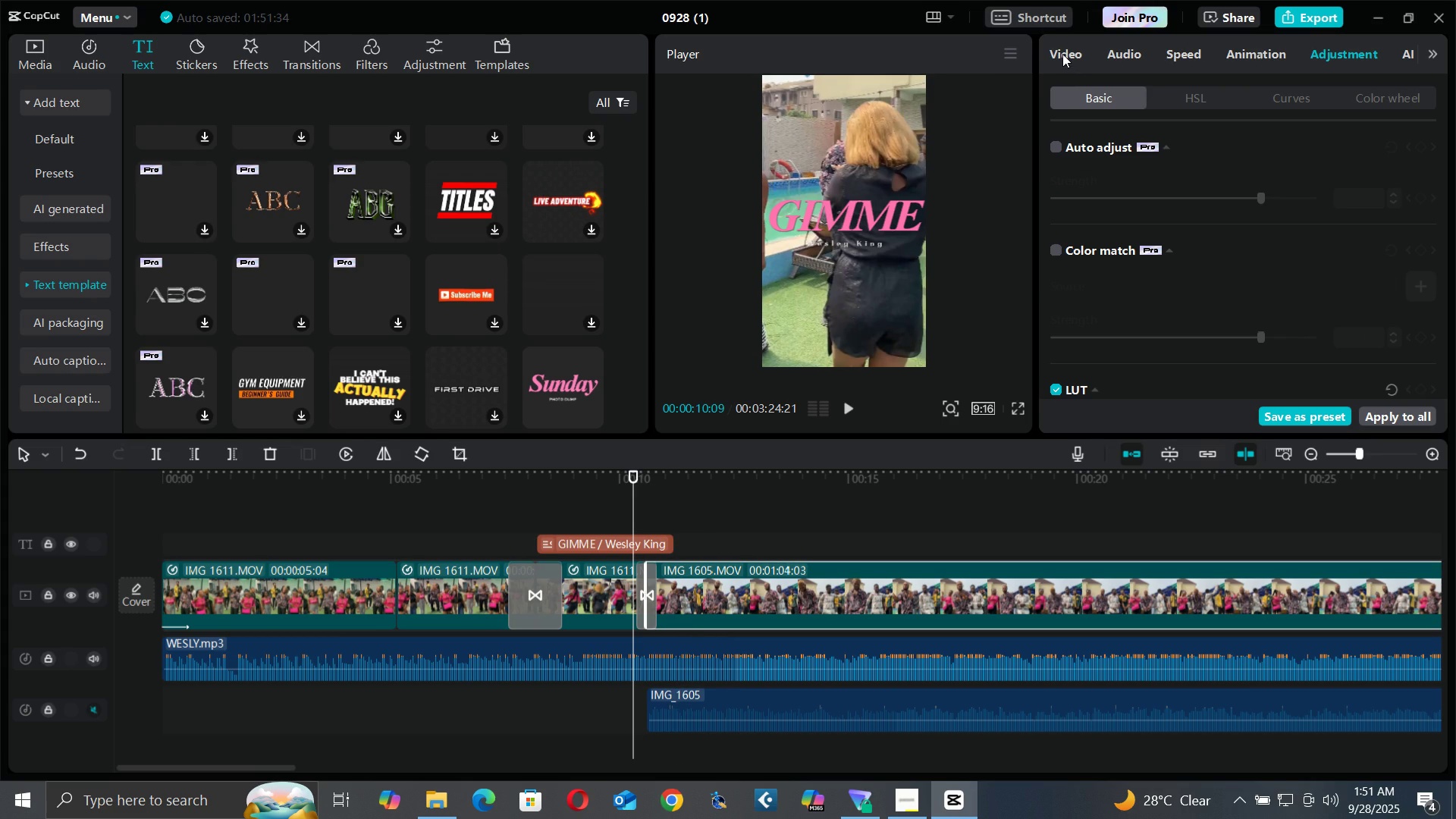 
triple_click([1062, 54])
 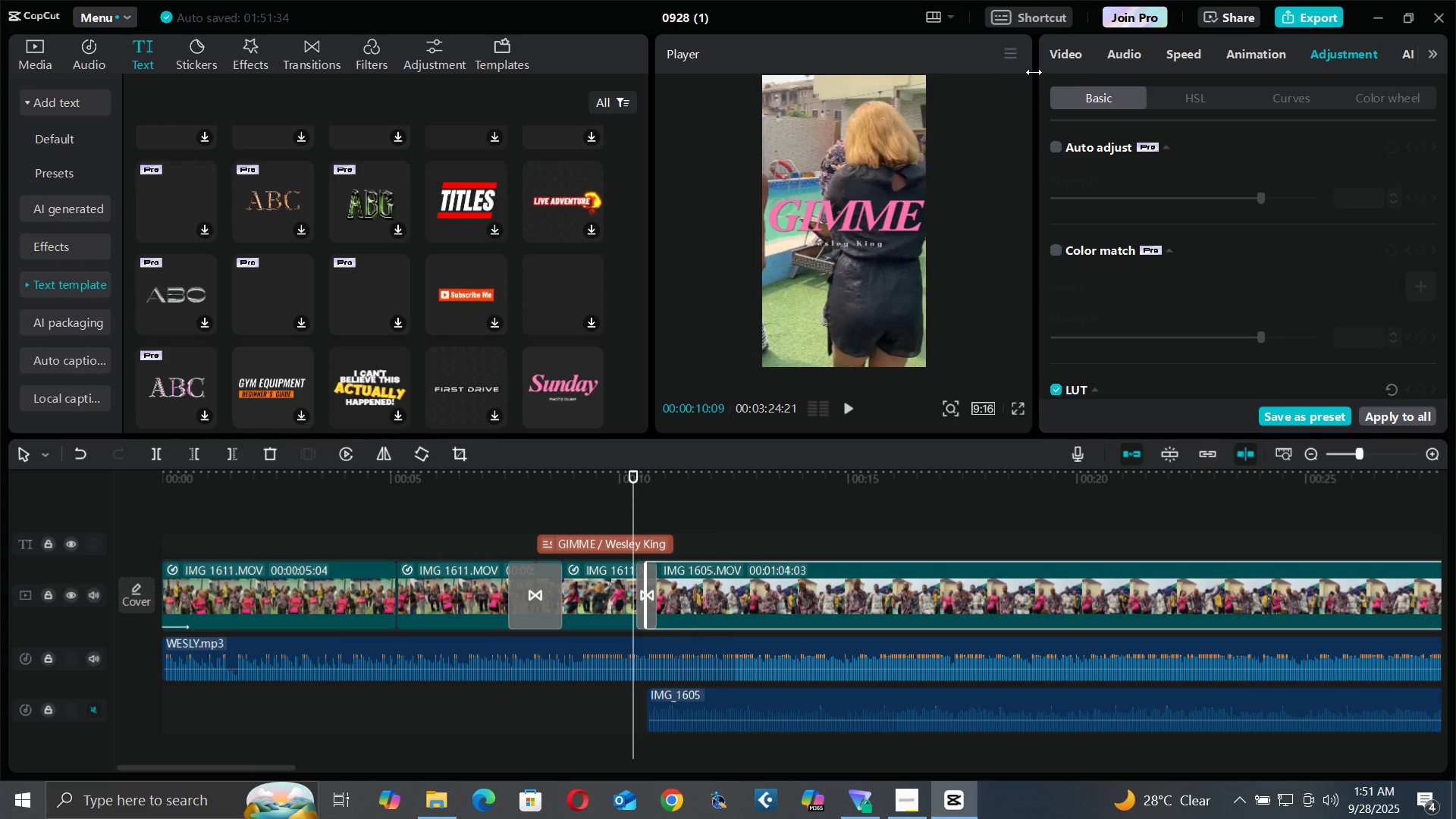 
triple_click([1062, 54])
 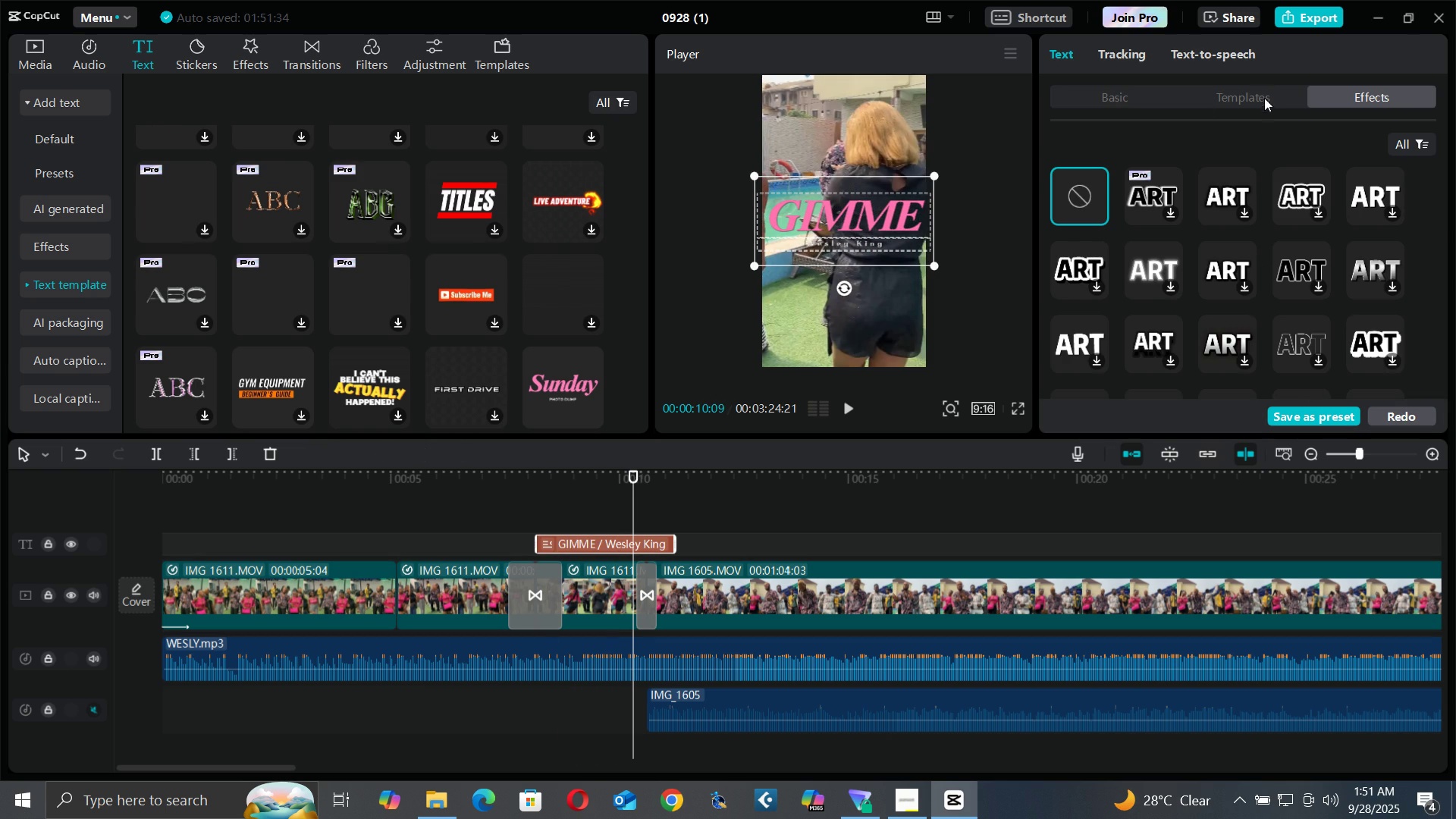 
wait(6.81)
 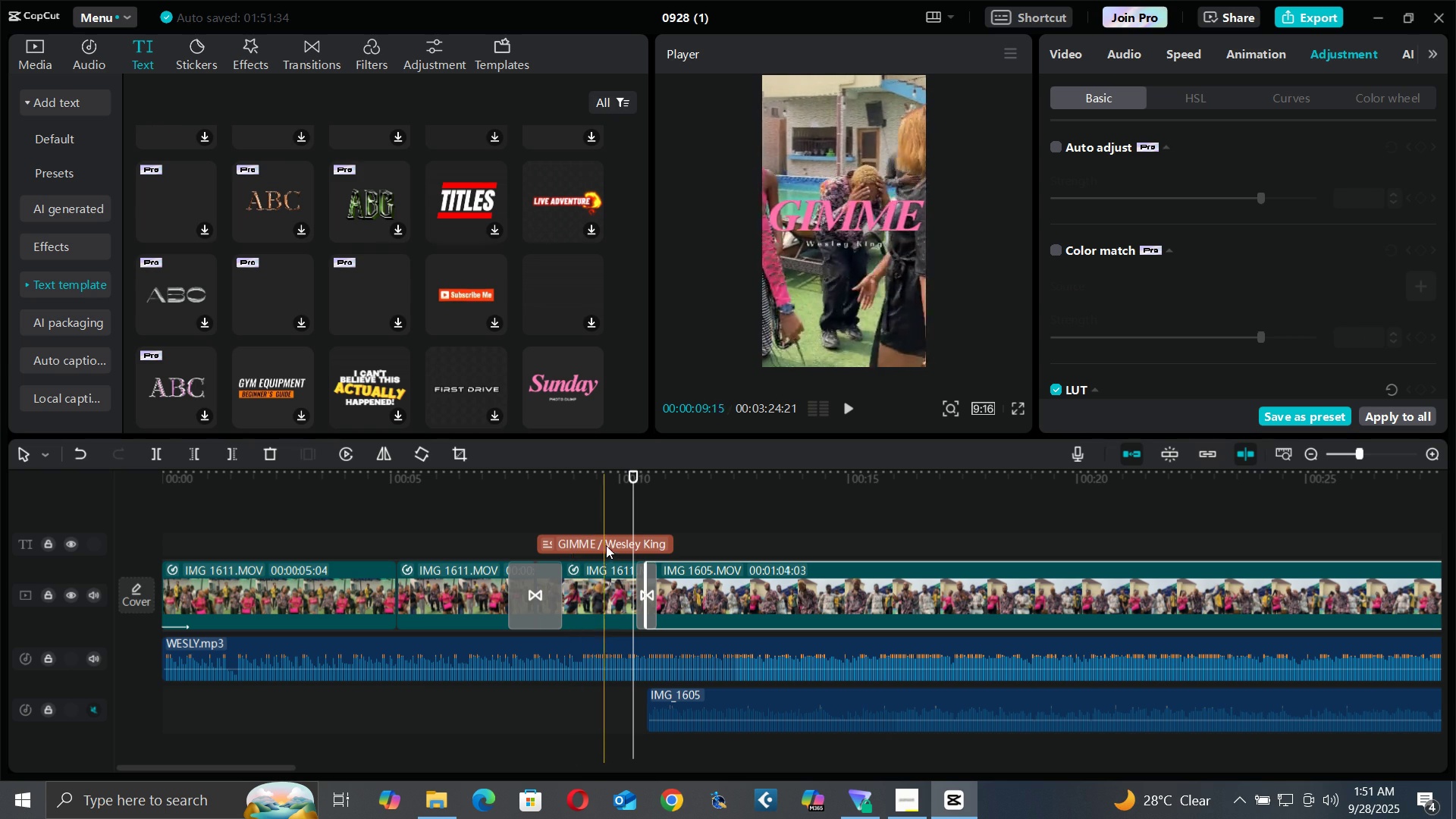 
scroll: coordinate [1232, 322], scroll_direction: down, amount: 7.0